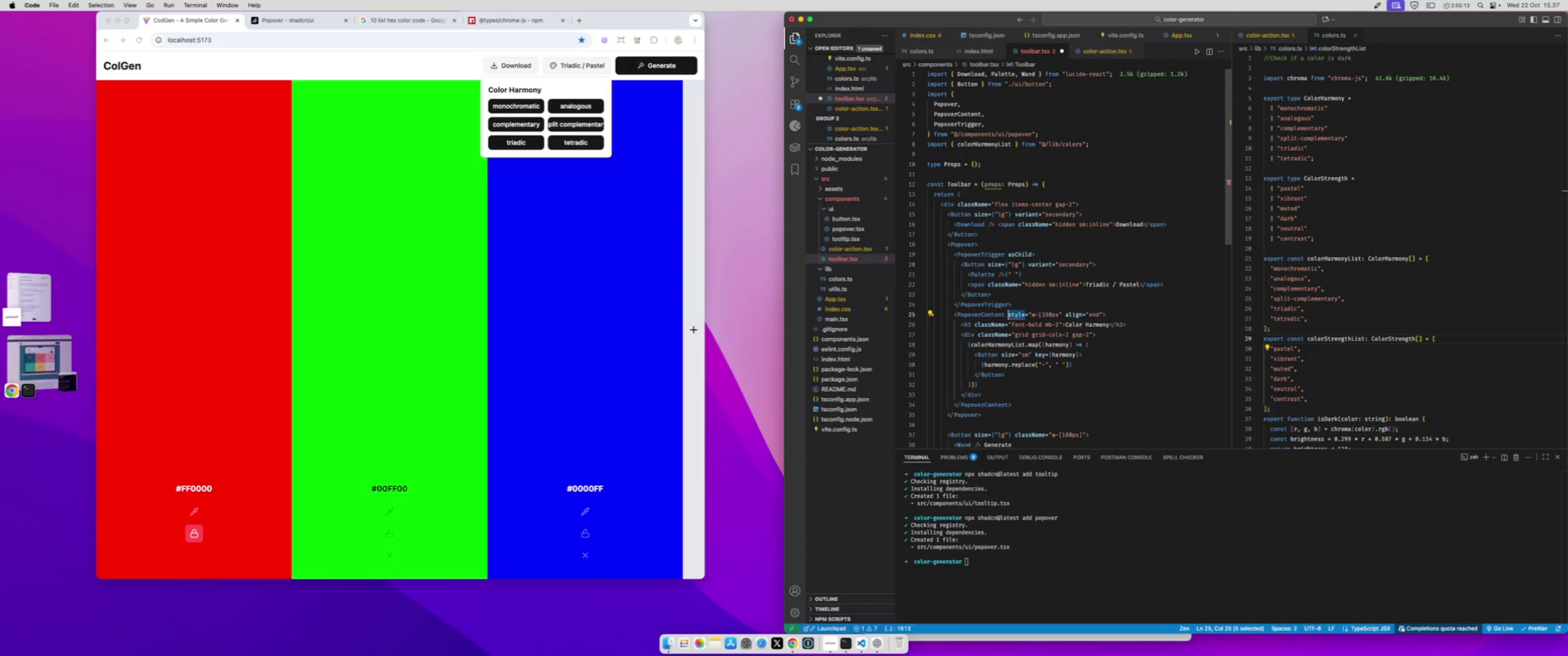 
type(classNa)
 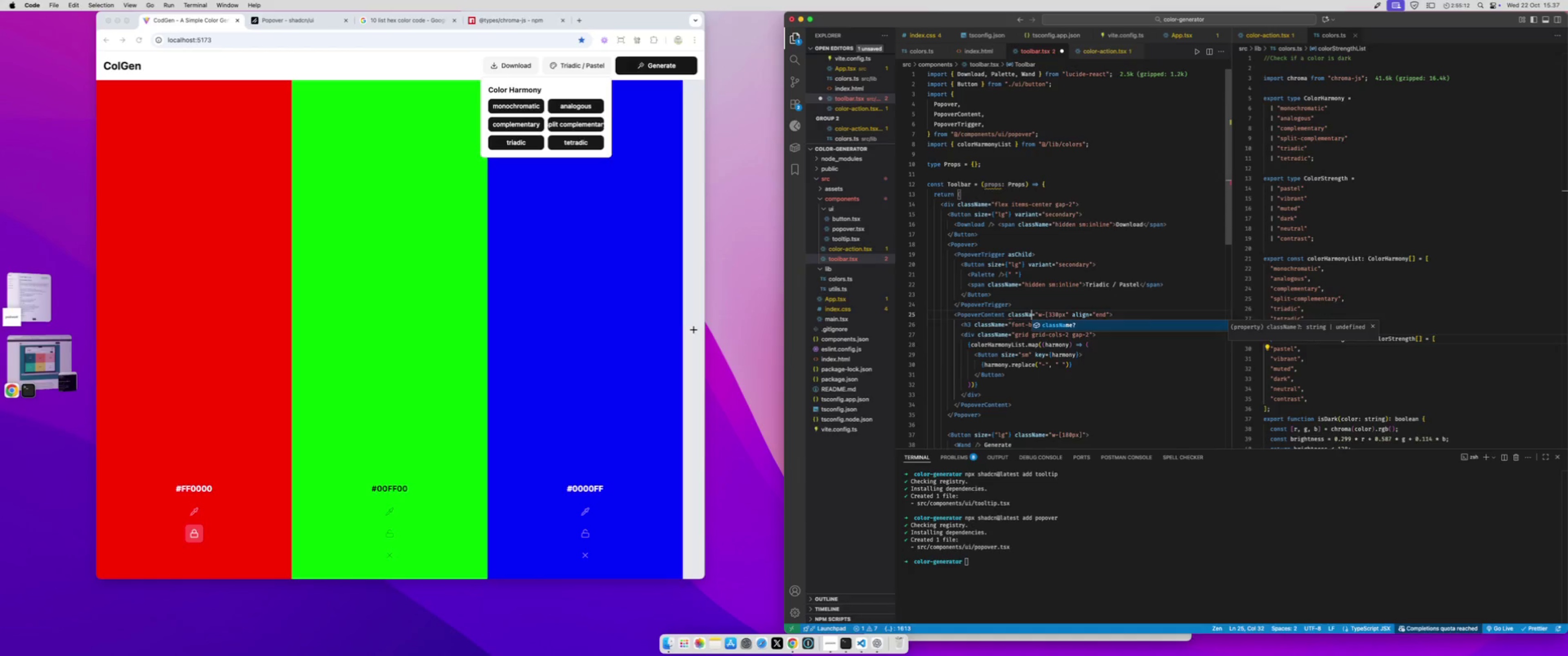 
key(Enter)
 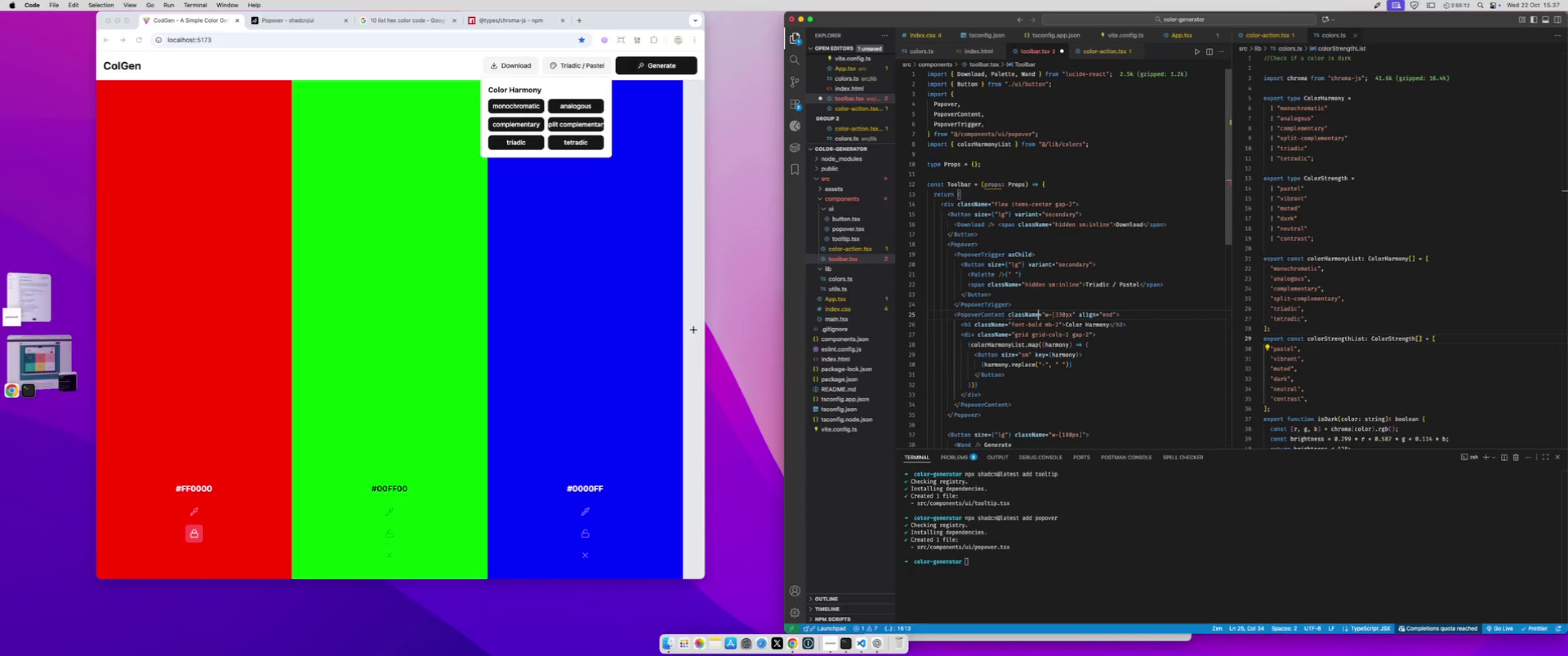 
key(Meta+CommandLeft)
 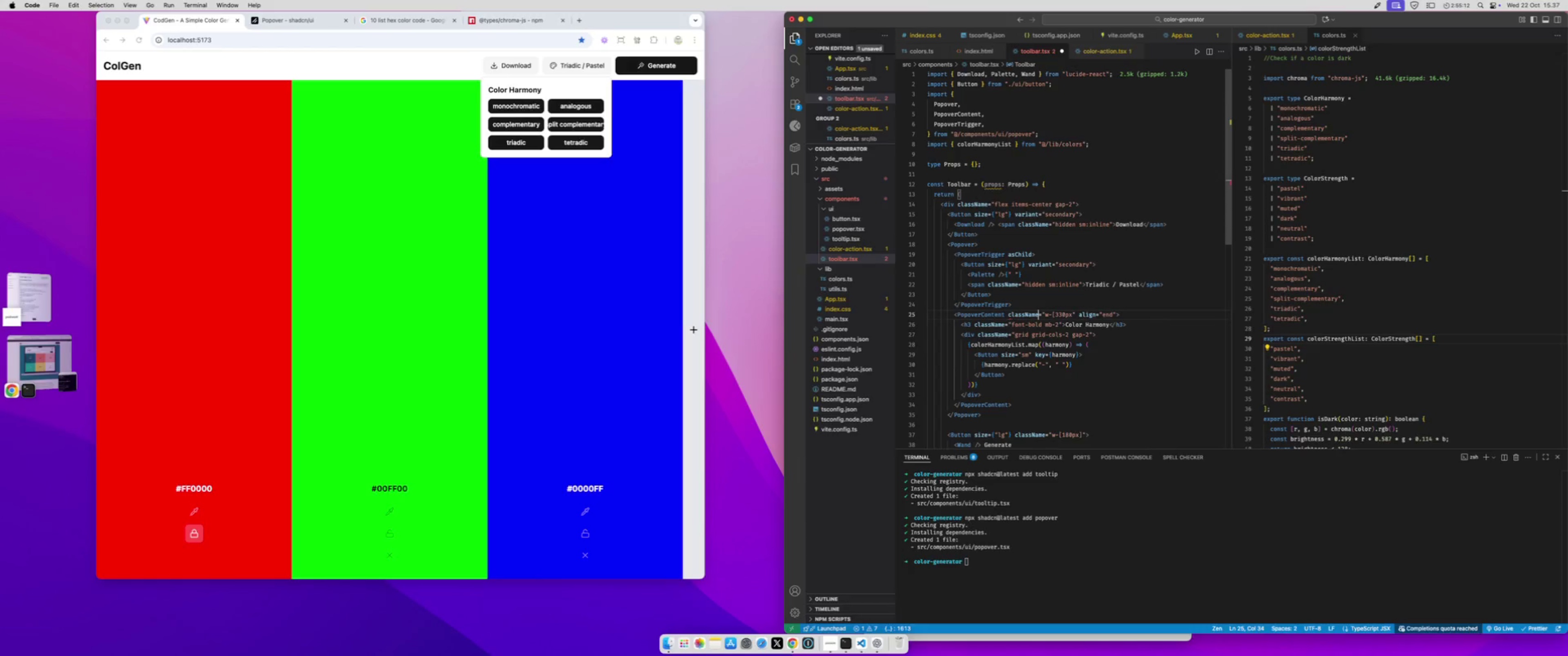 
key(Meta+S)
 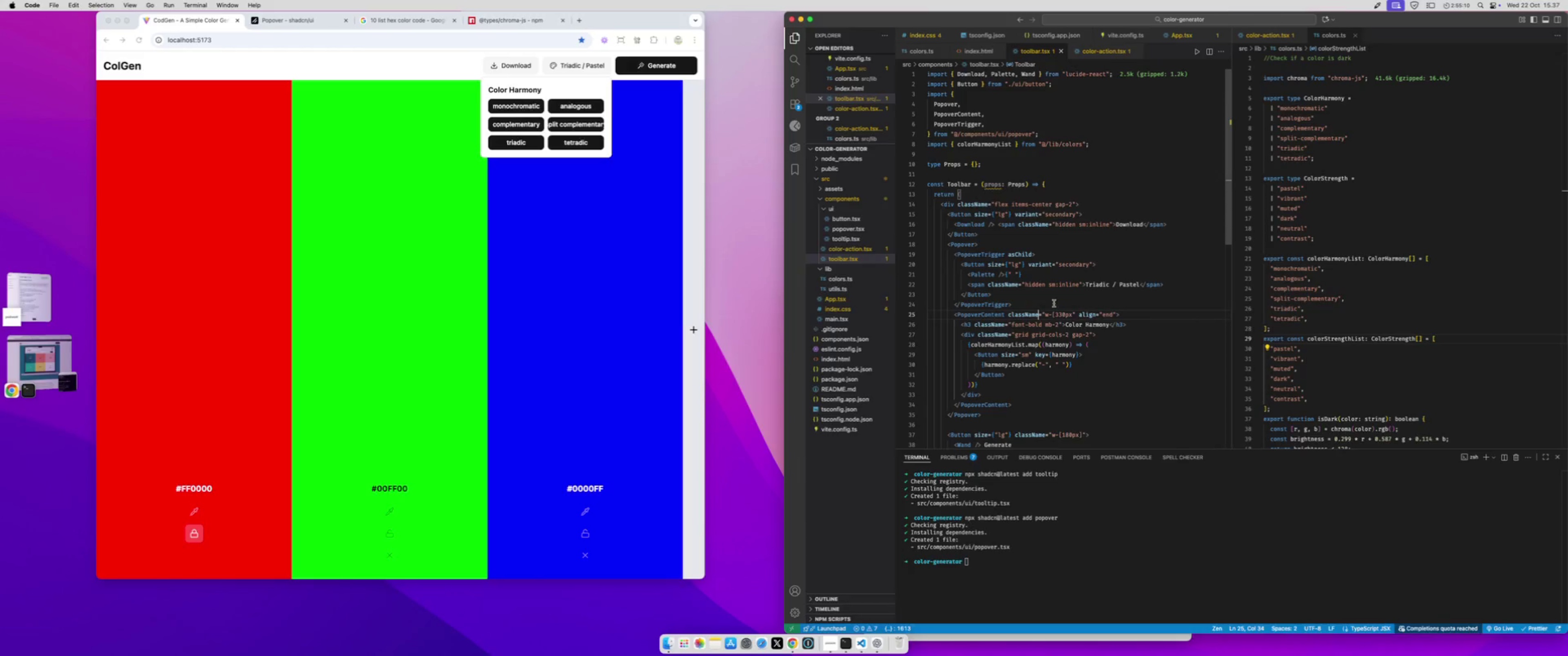 
left_click([1054, 303])
 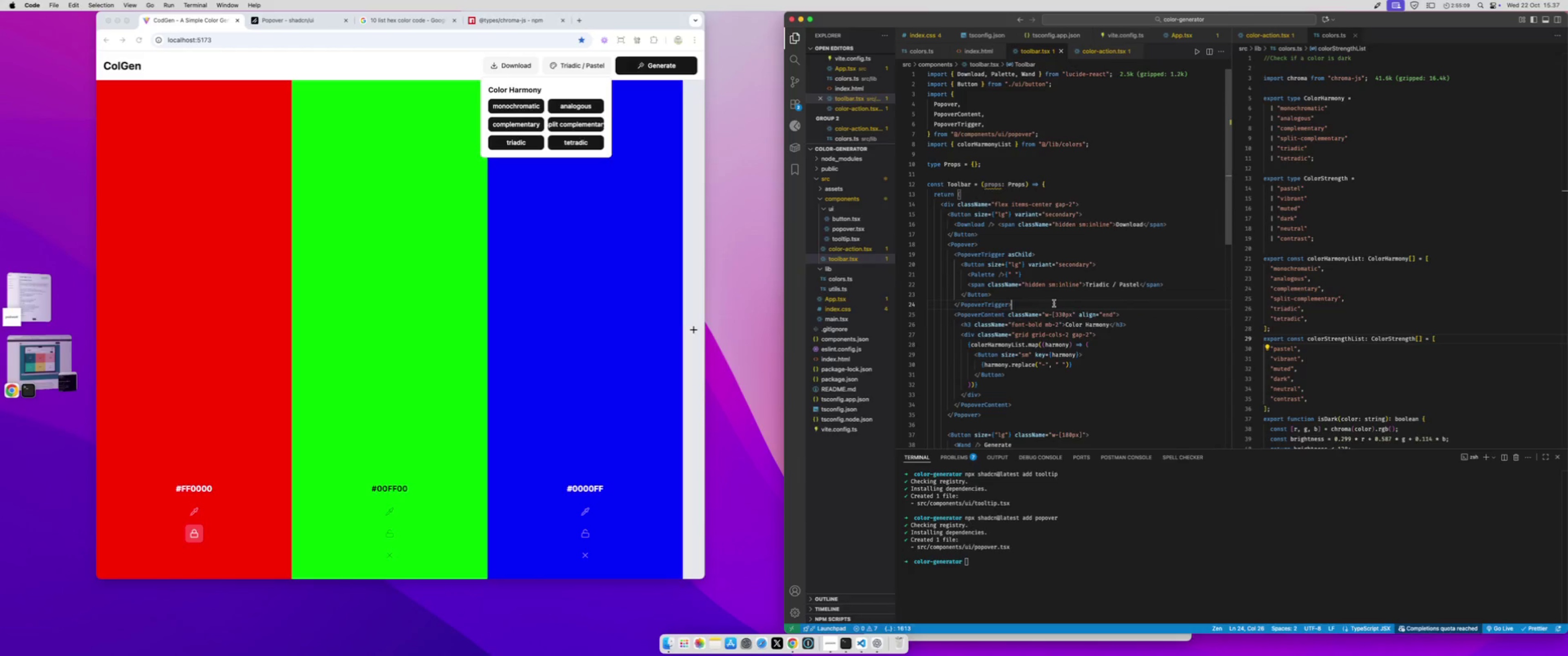 
key(Meta+S)
 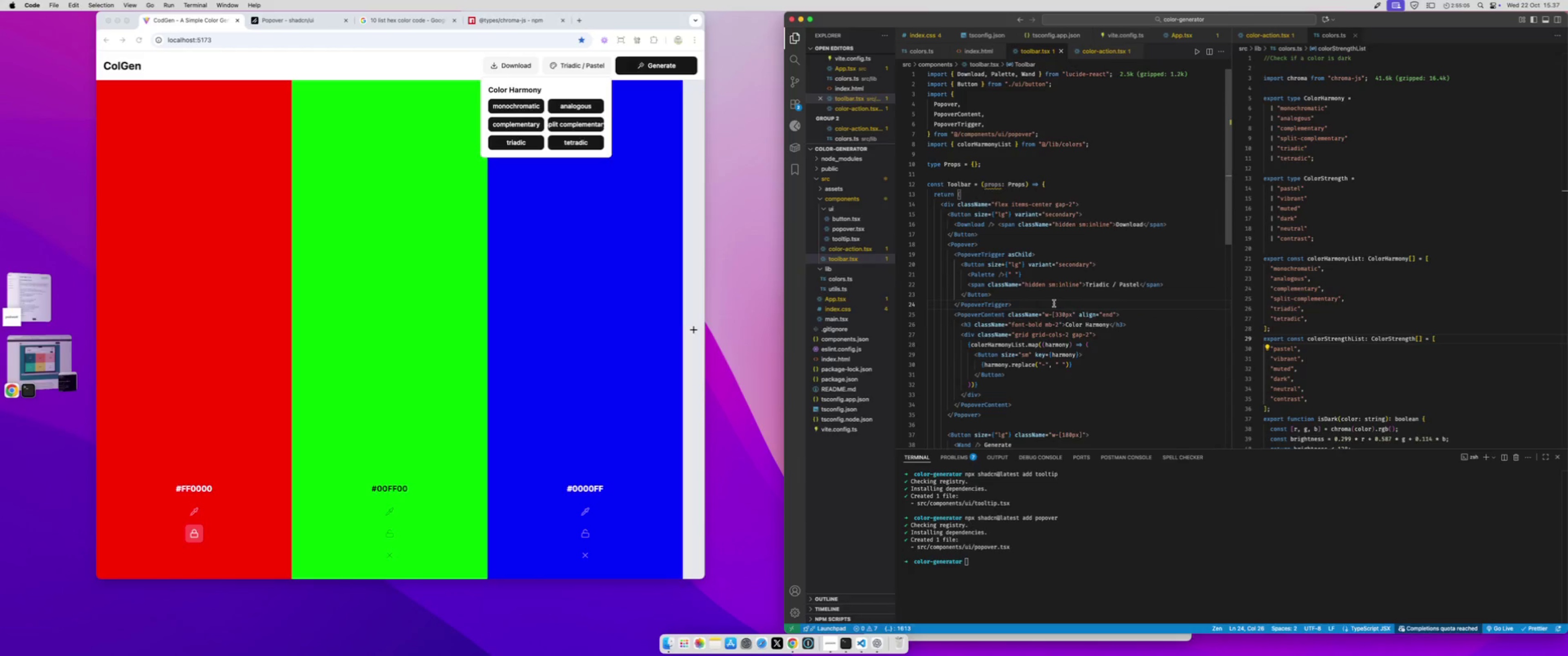 
wait(5.7)
 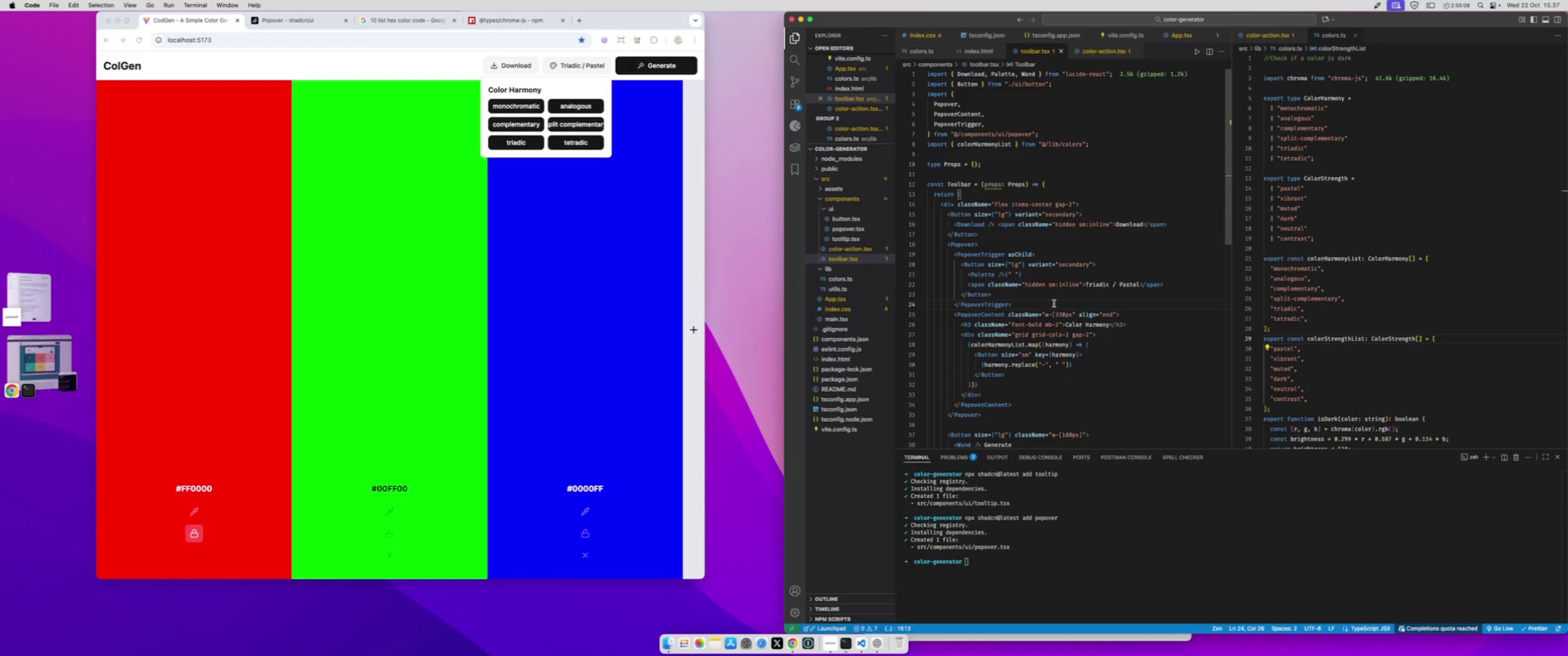 
left_click([1074, 317])
 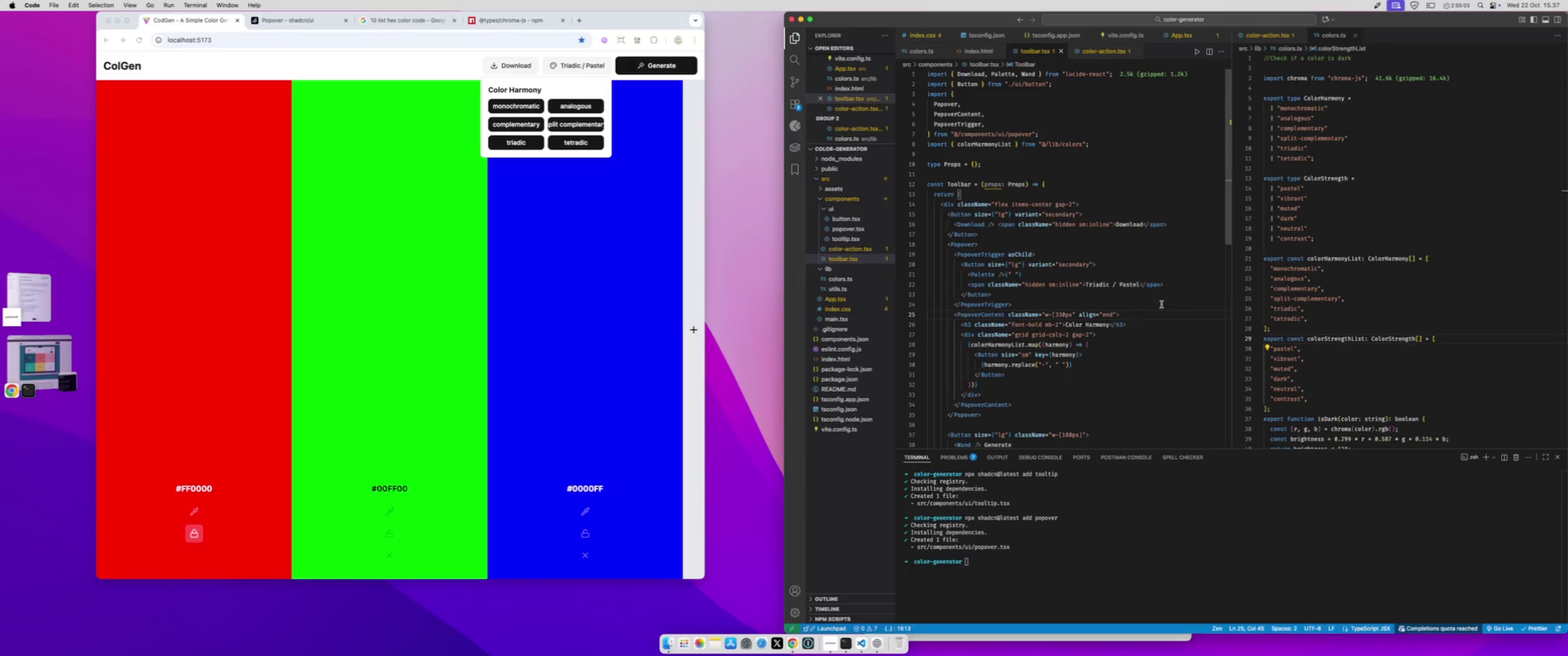 
key(ArrowLeft)
 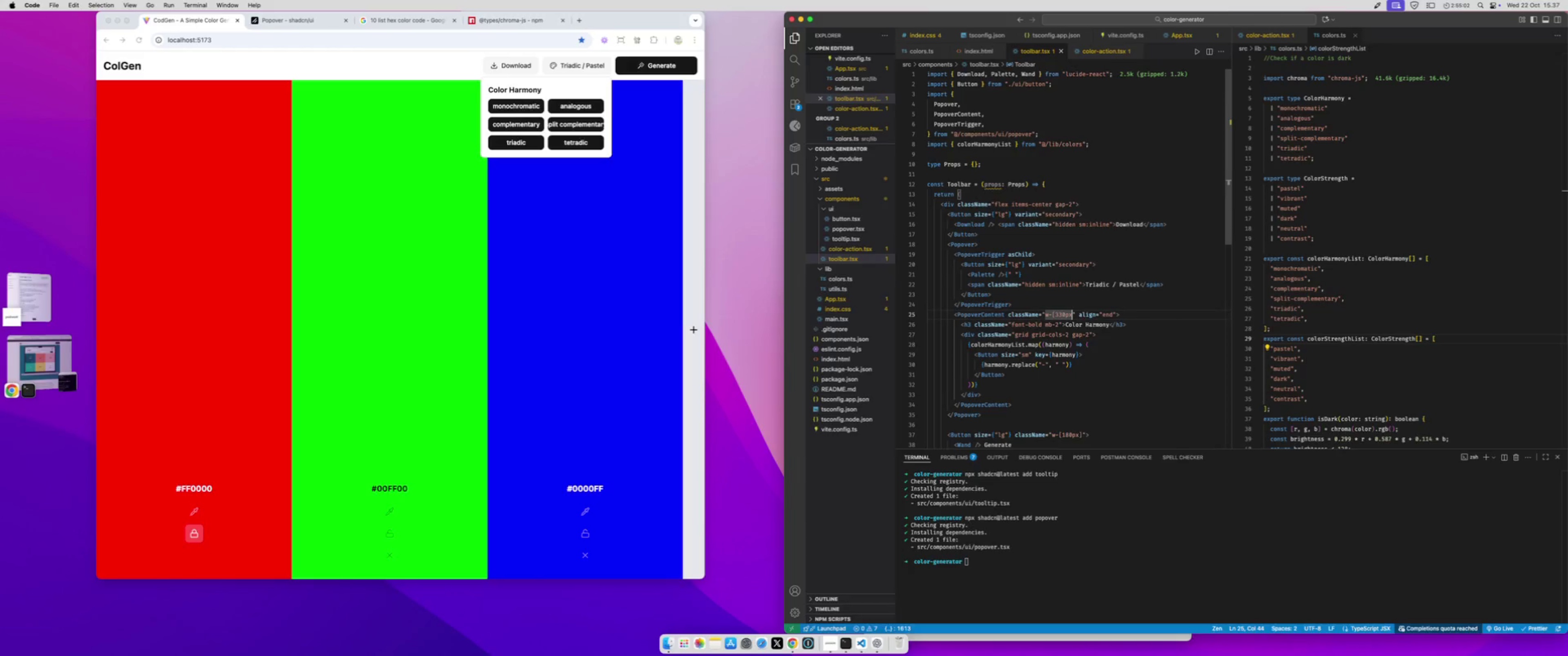 
key(BracketRight)
 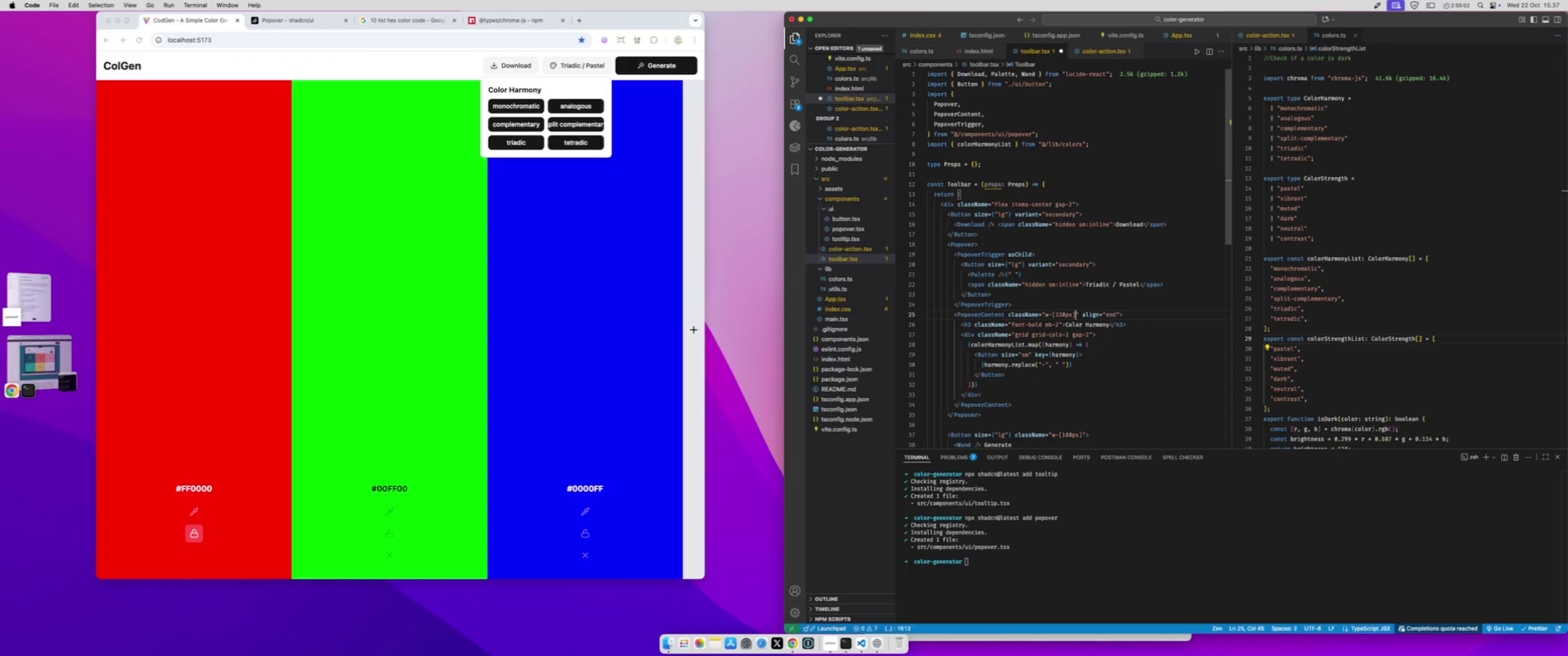 
key(Meta+CommandLeft)
 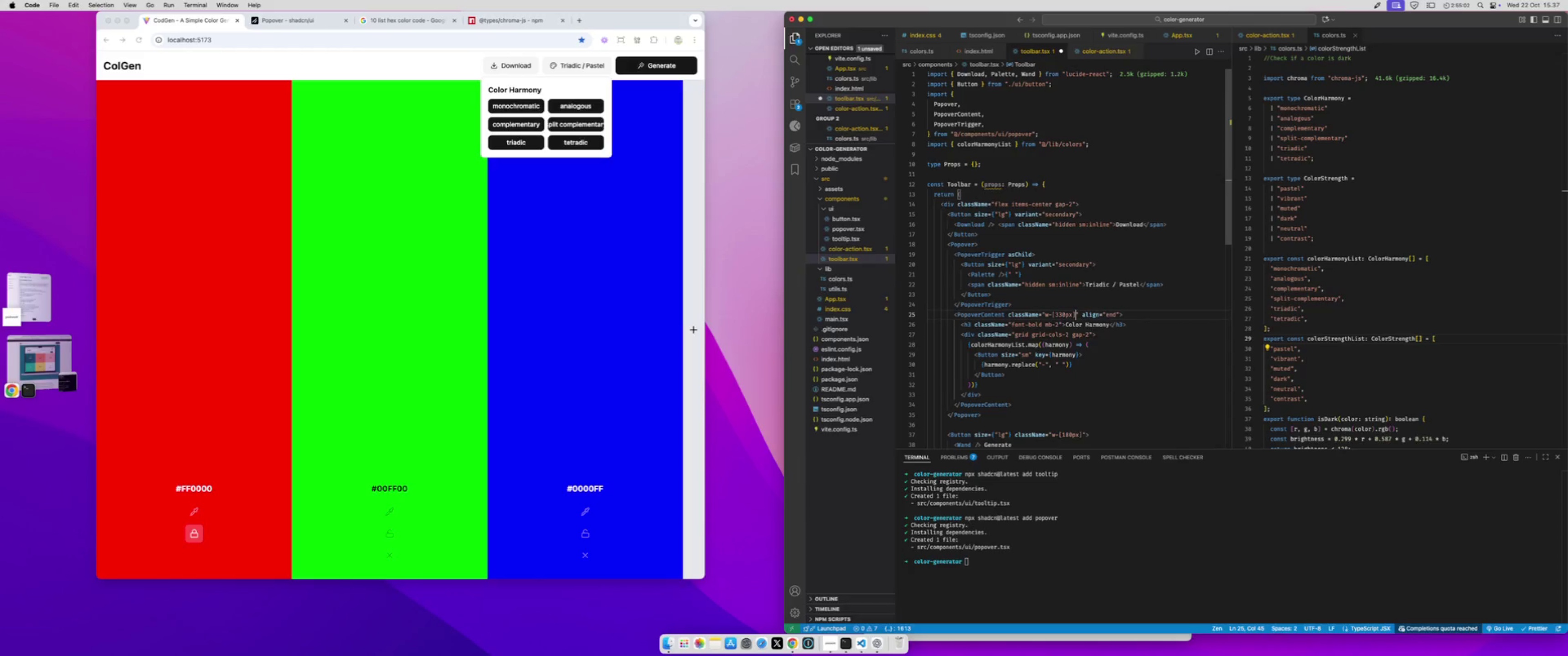 
key(Meta+S)
 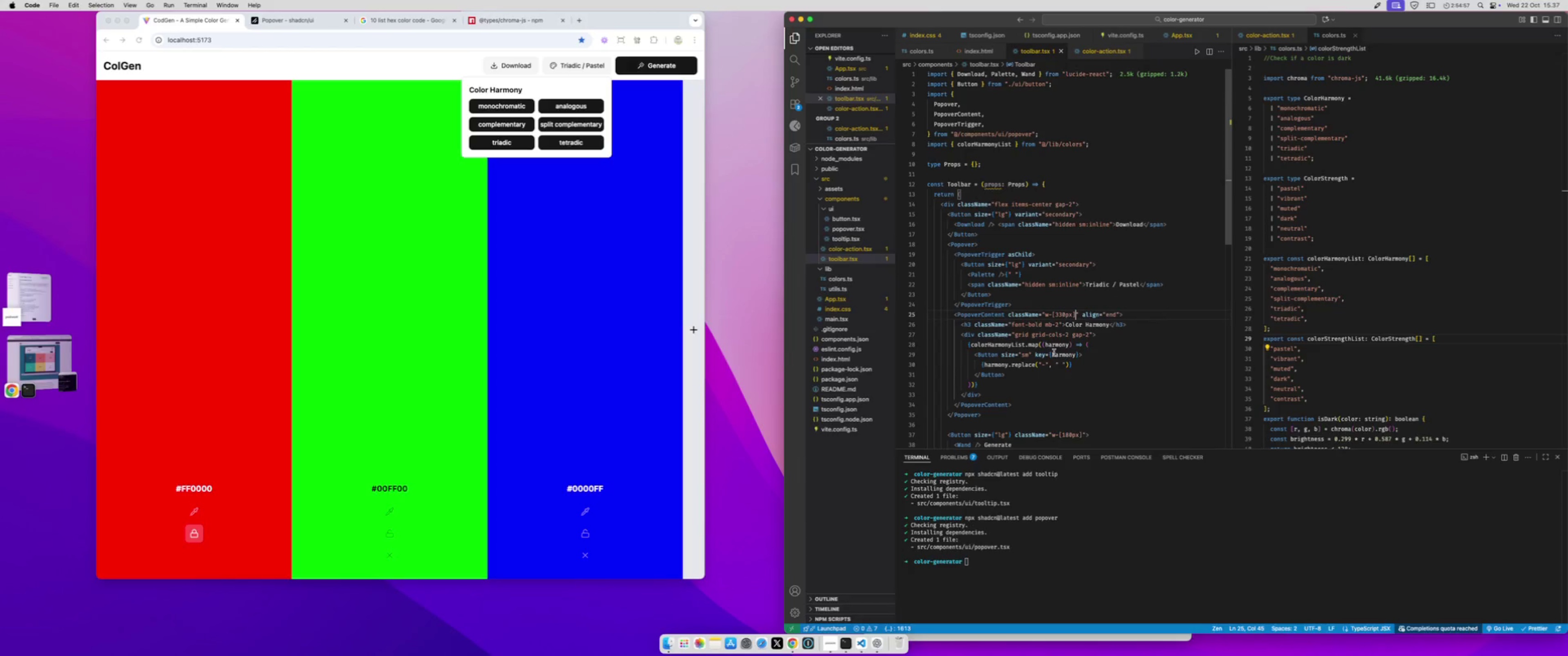 
wait(6.74)
 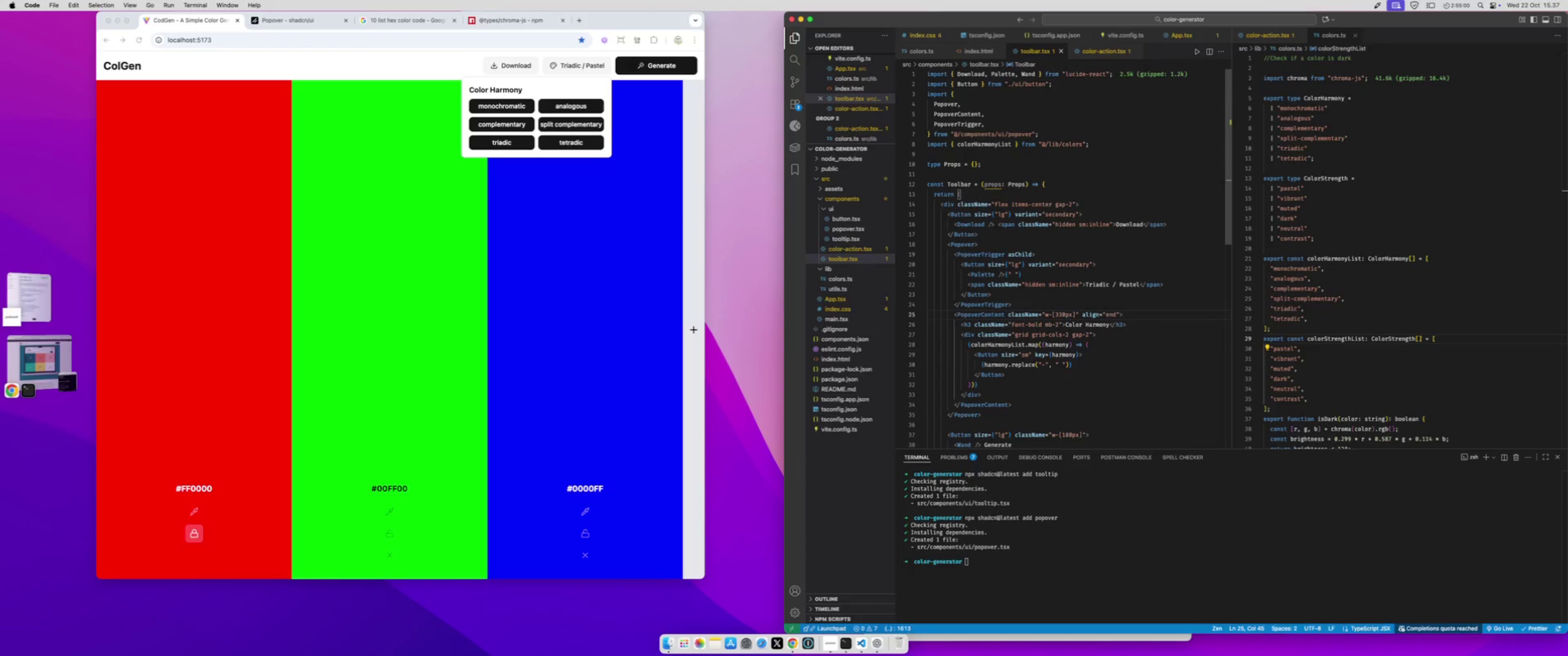 
left_click([1025, 369])
 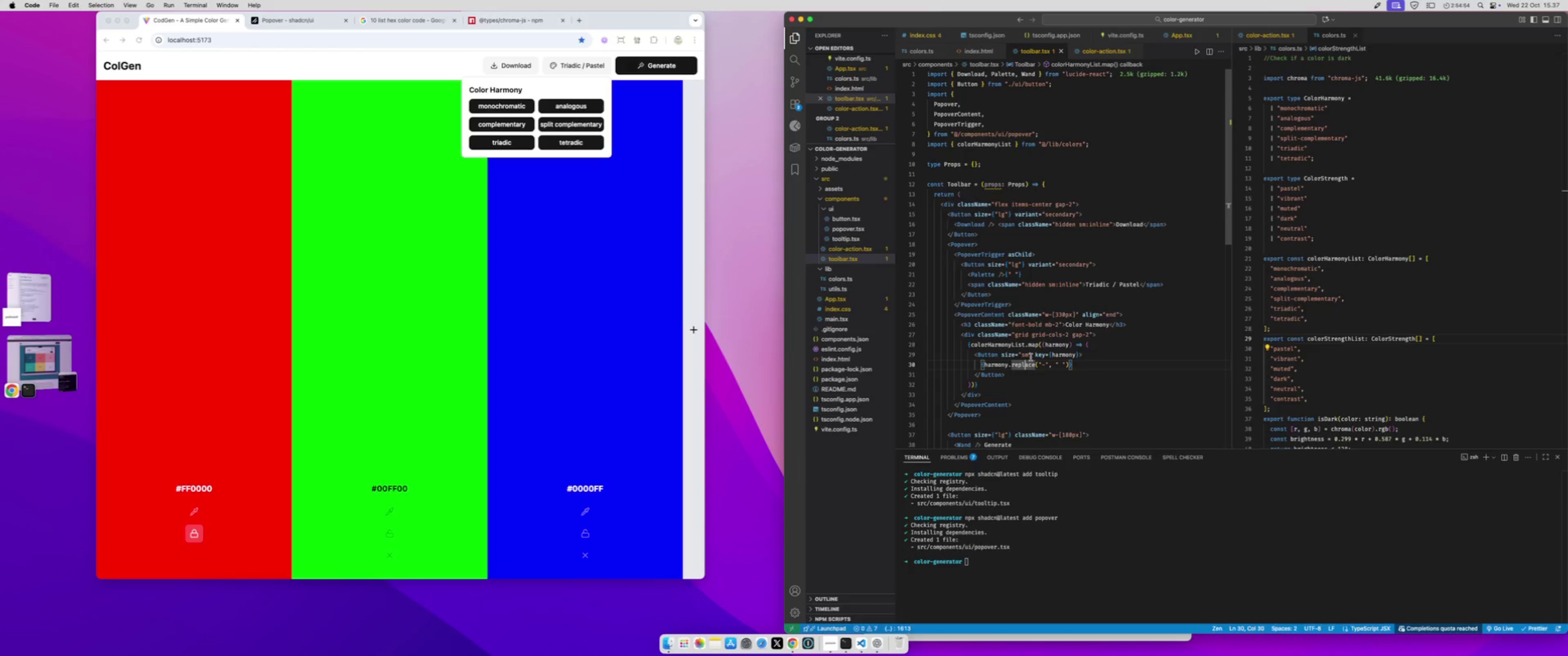 
left_click([1032, 357])
 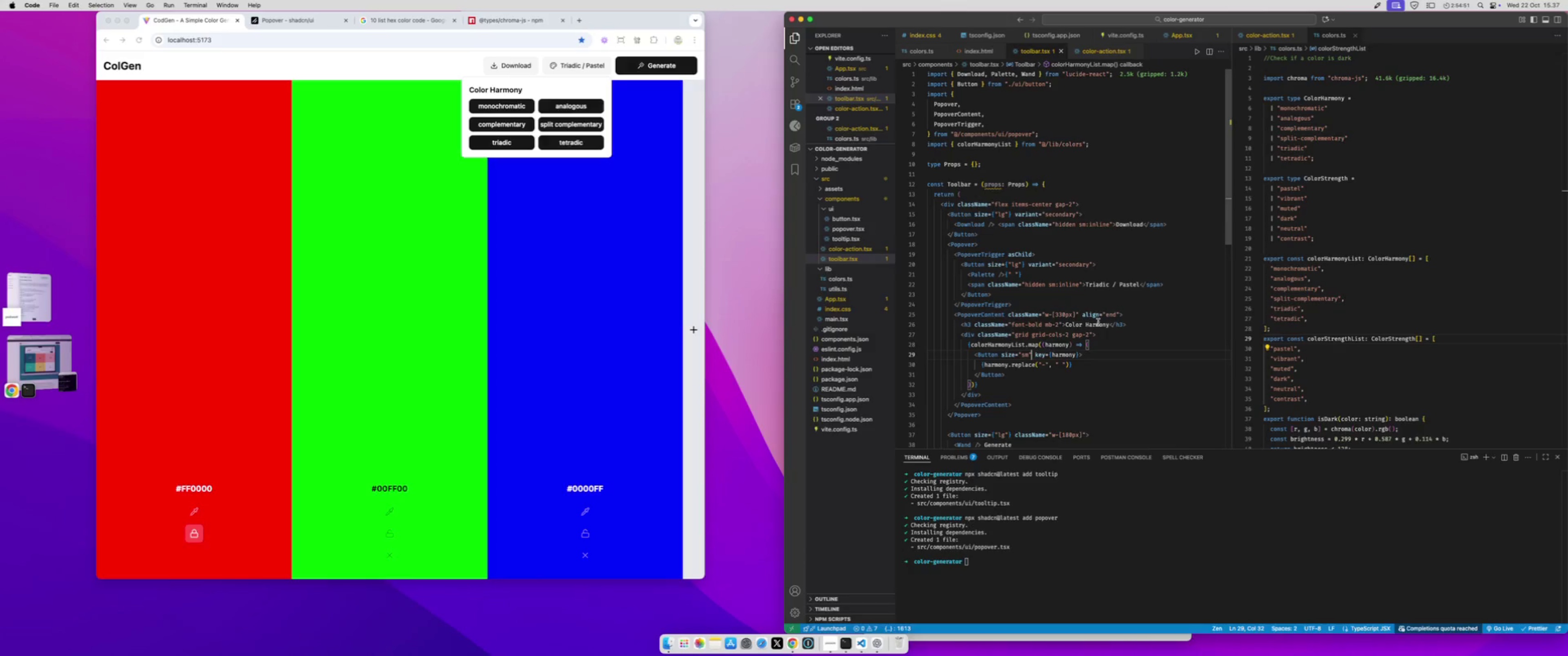 
key(Shift+ArrowLeft)
 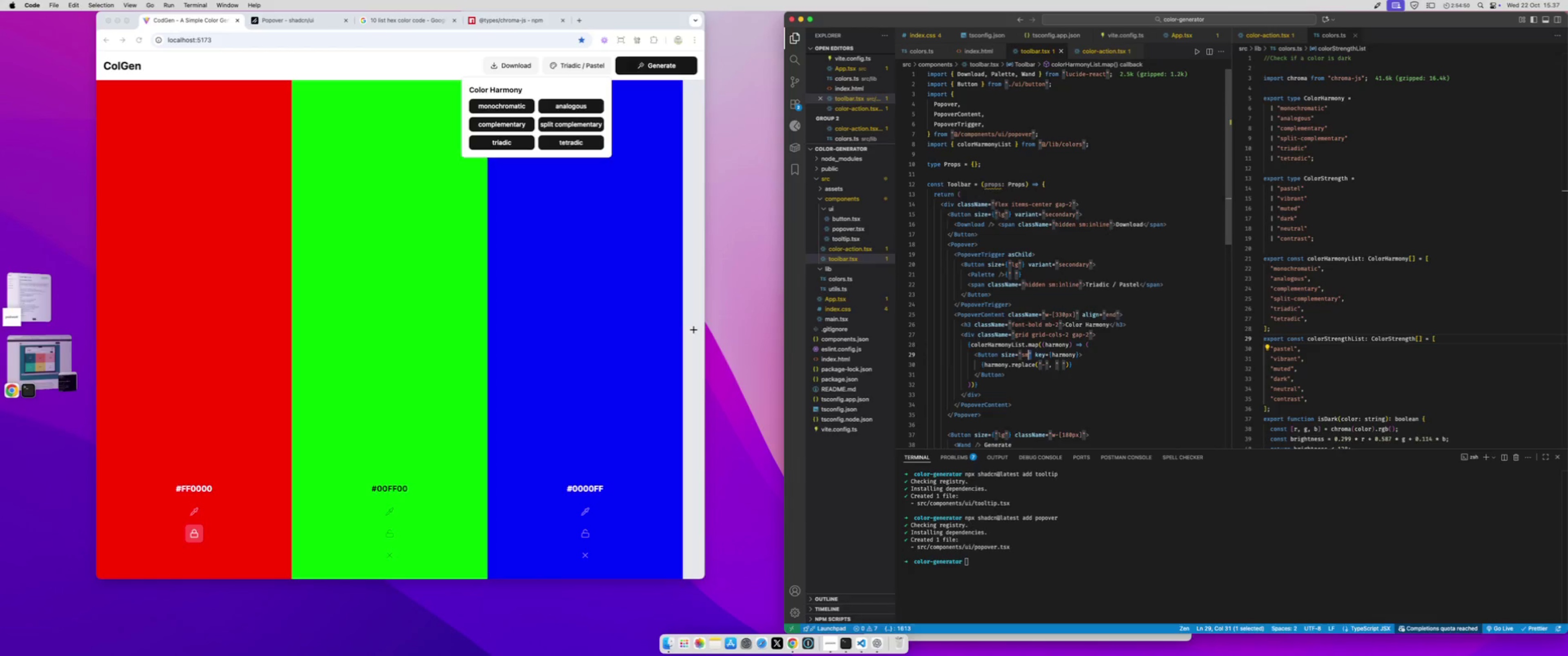 
key(Shift+ArrowLeft)
 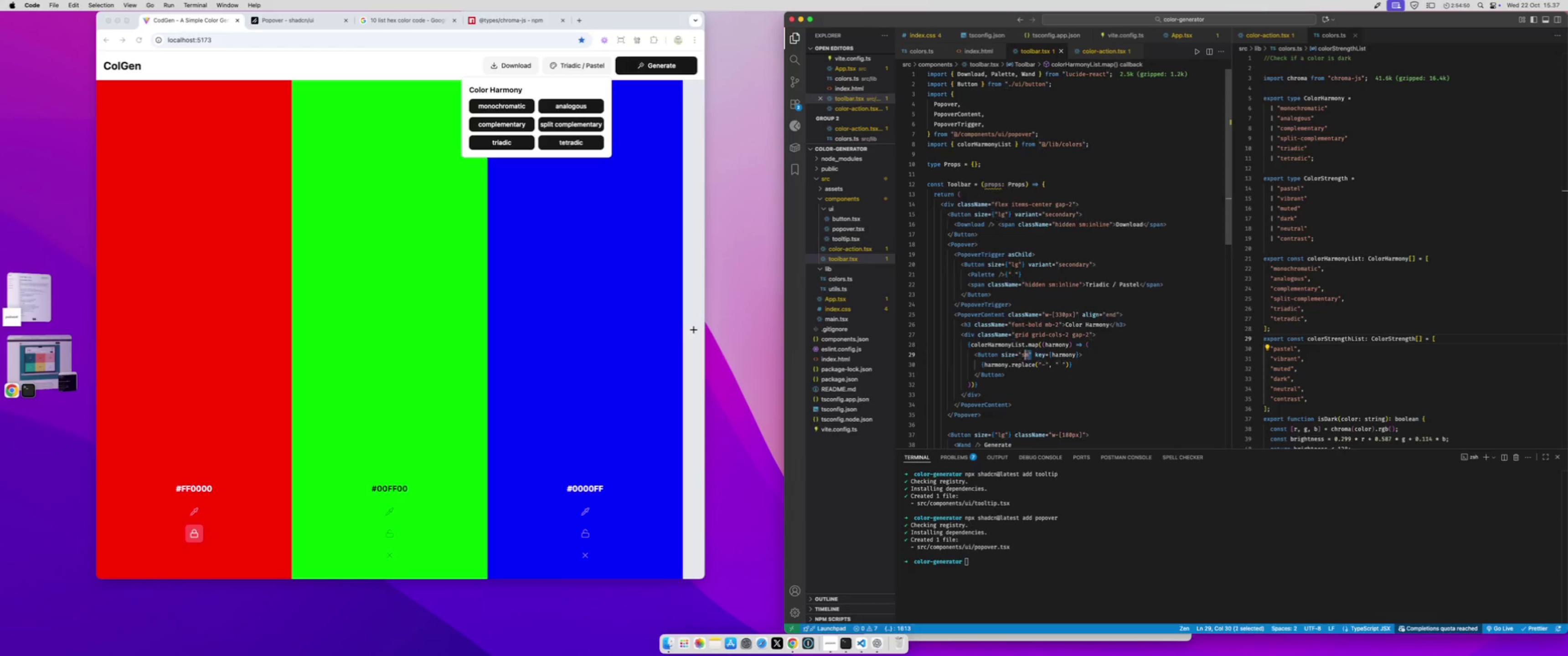 
key(Shift+ArrowLeft)
 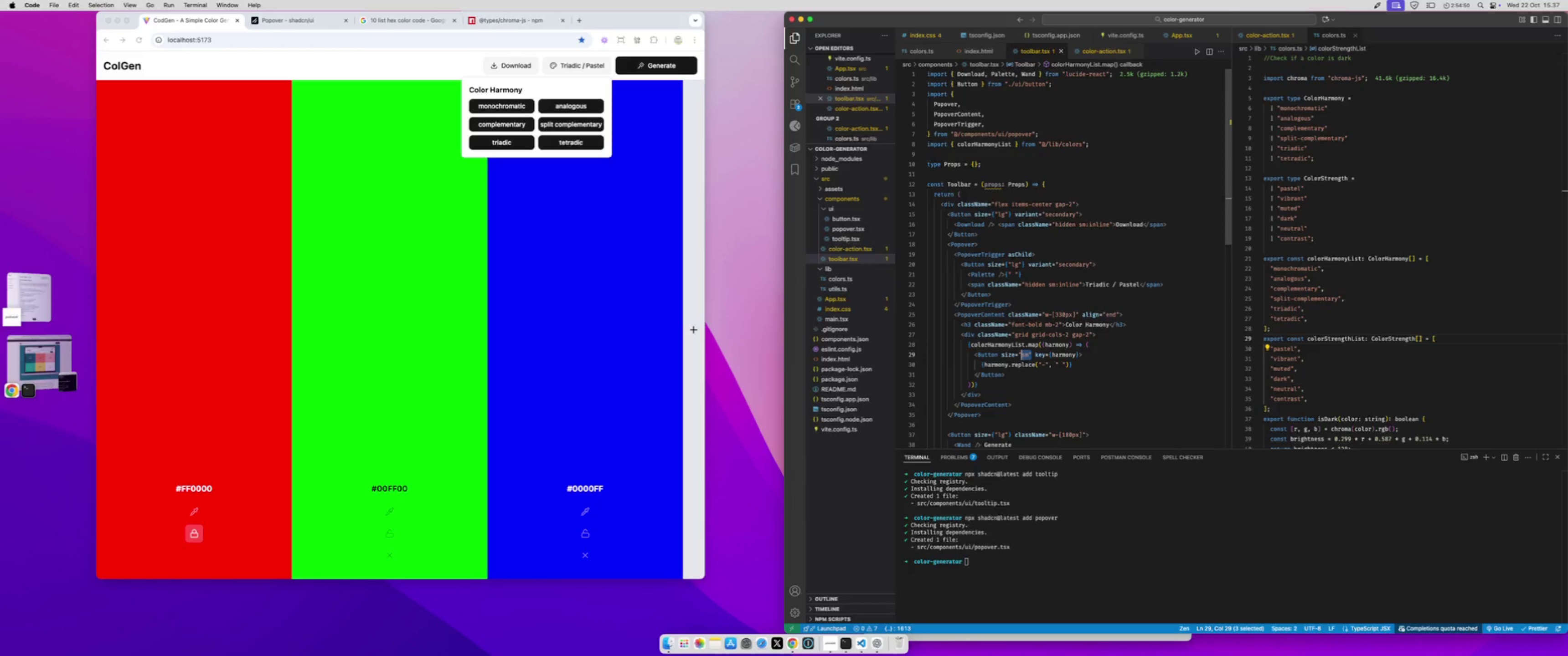 
key(Shift+ArrowLeft)
 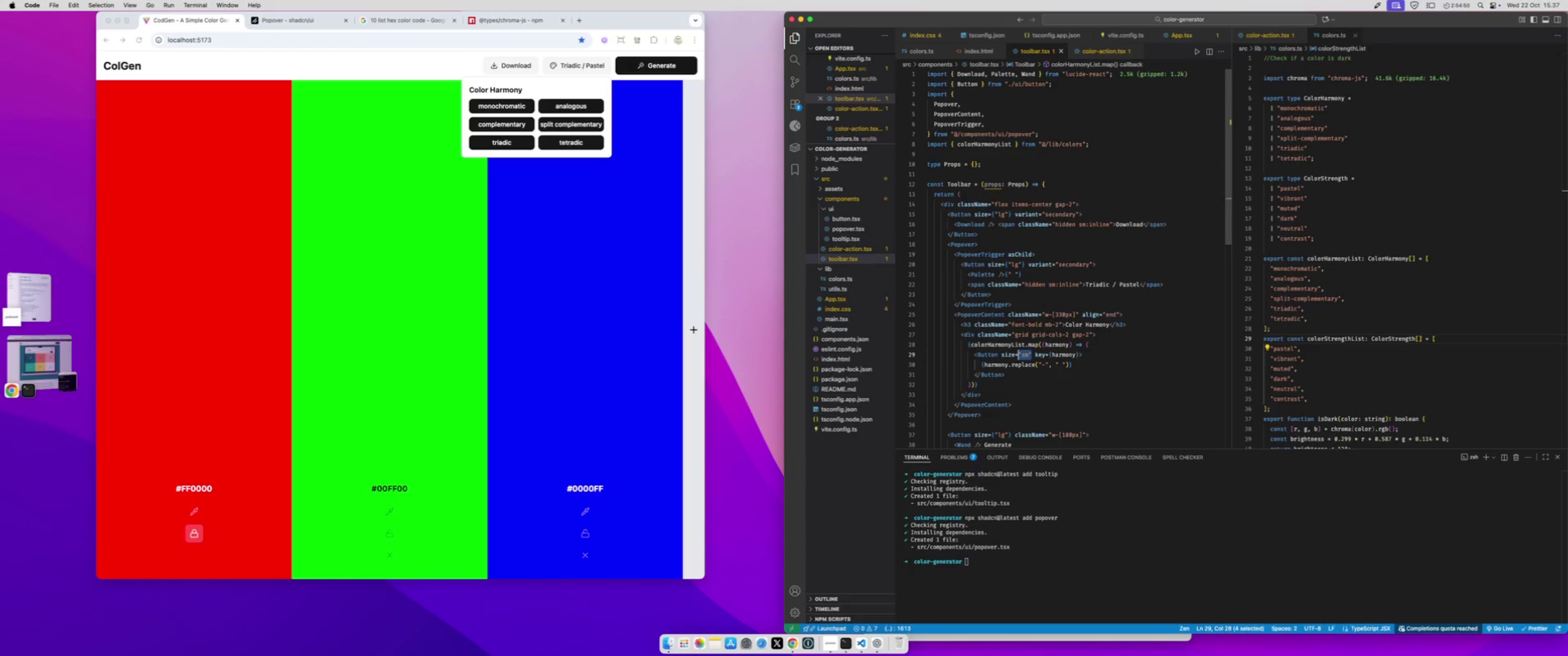 
key(Shift+ArrowLeft)
 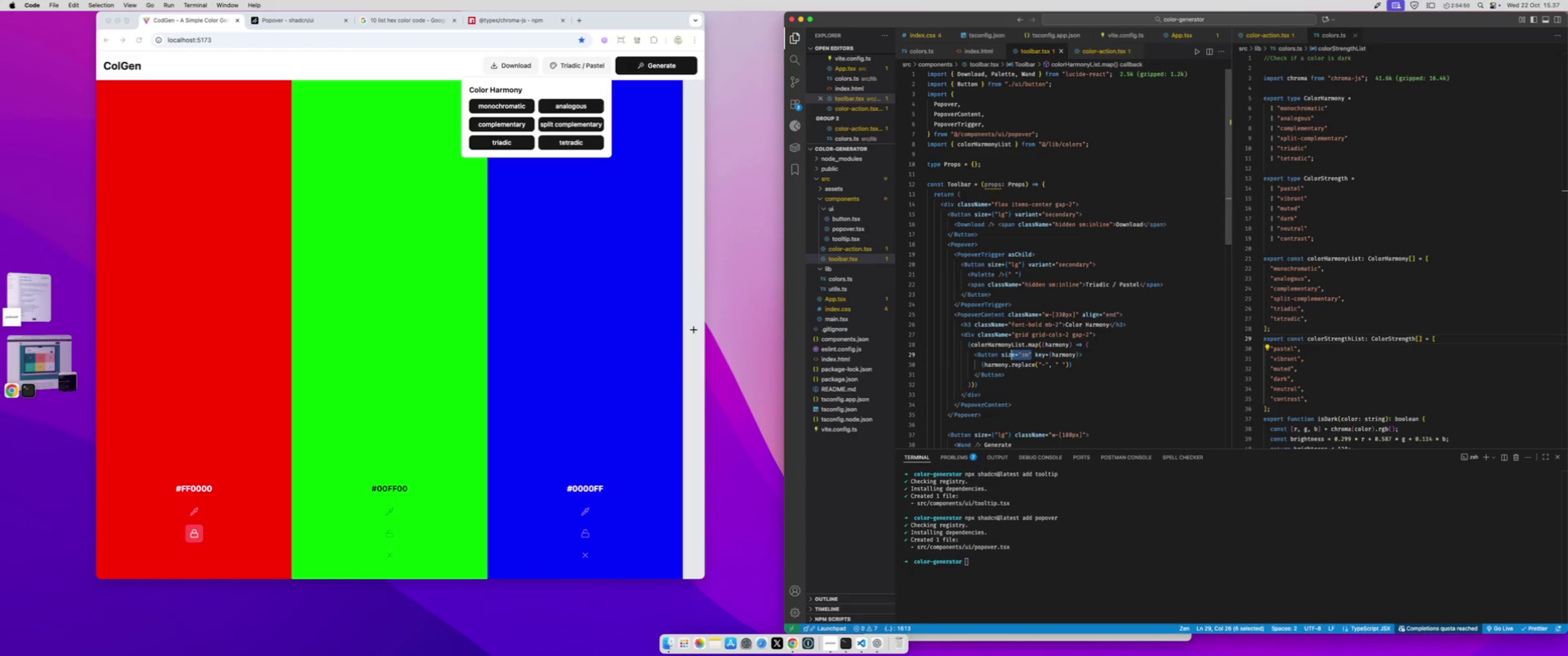 
key(Shift+ArrowLeft)
 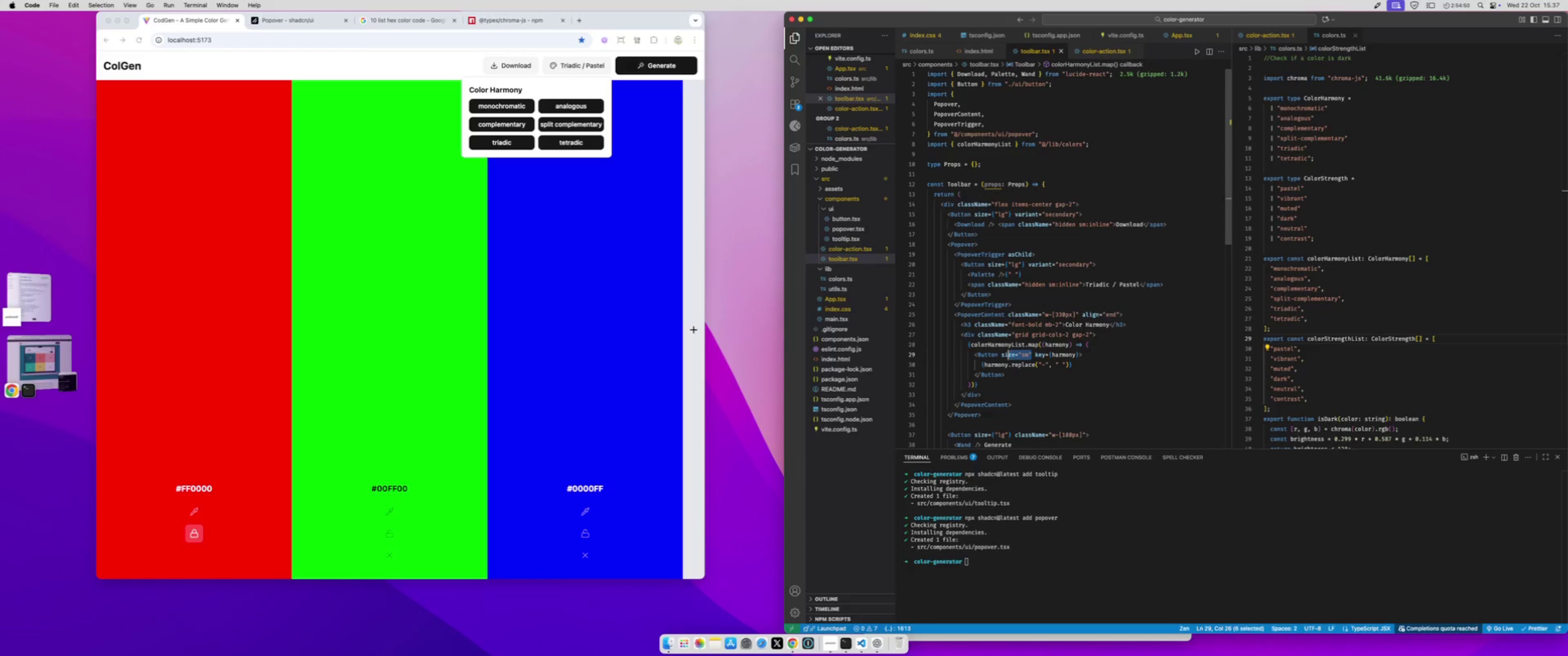 
key(Shift+ArrowLeft)
 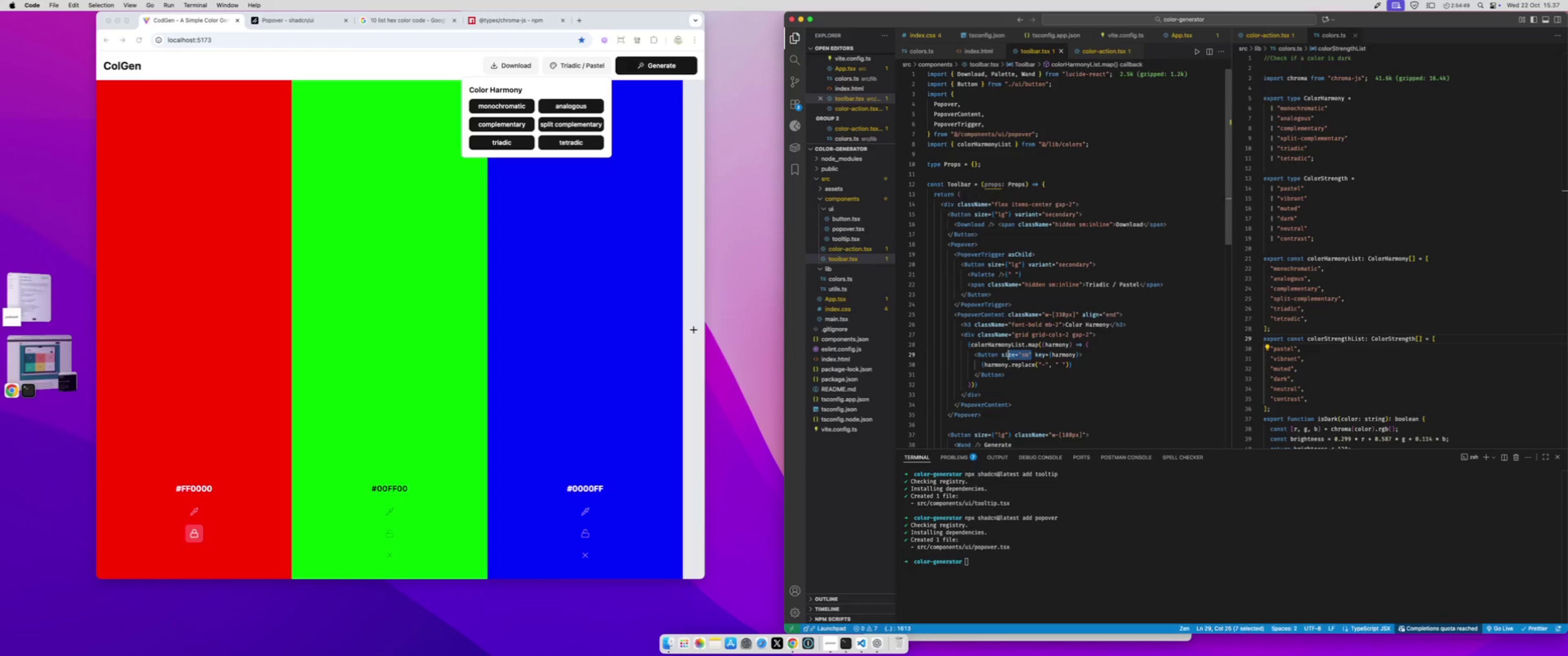 
key(Shift+ArrowLeft)
 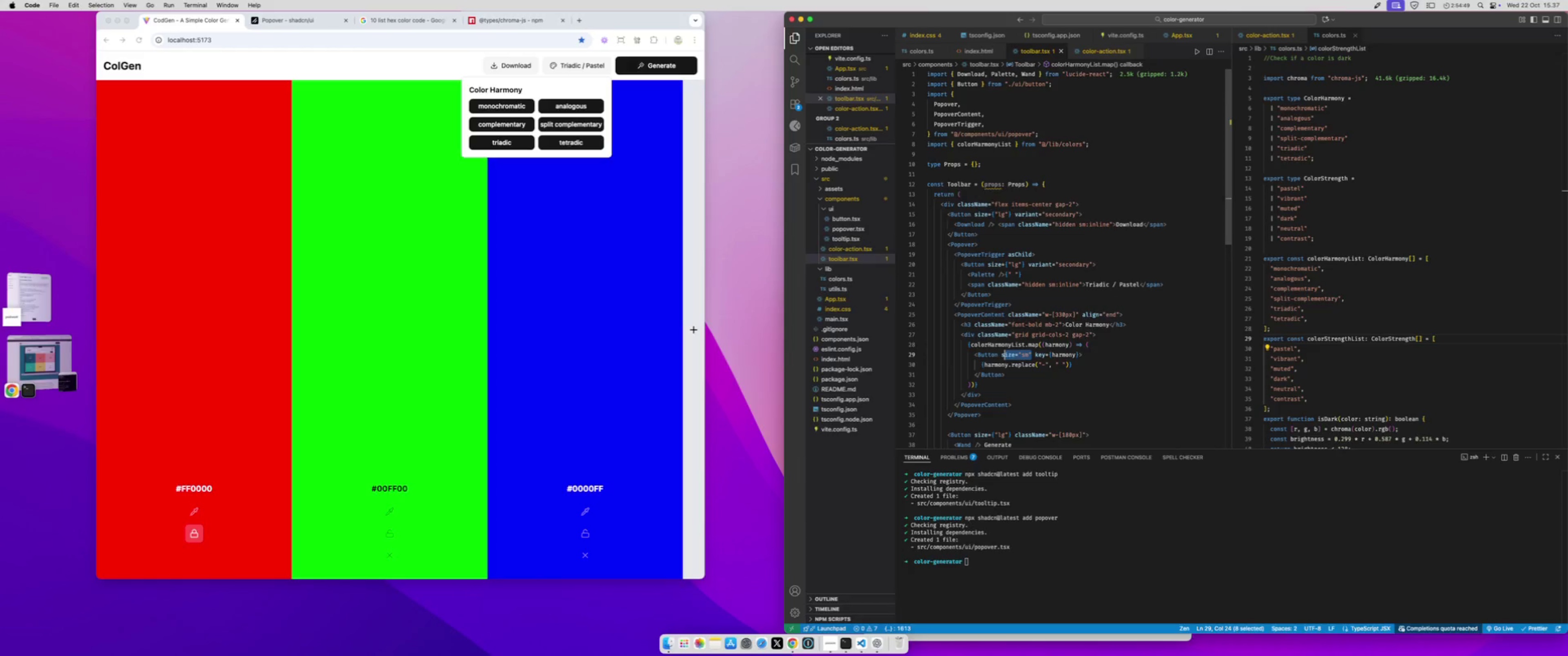 
key(Shift+ArrowLeft)
 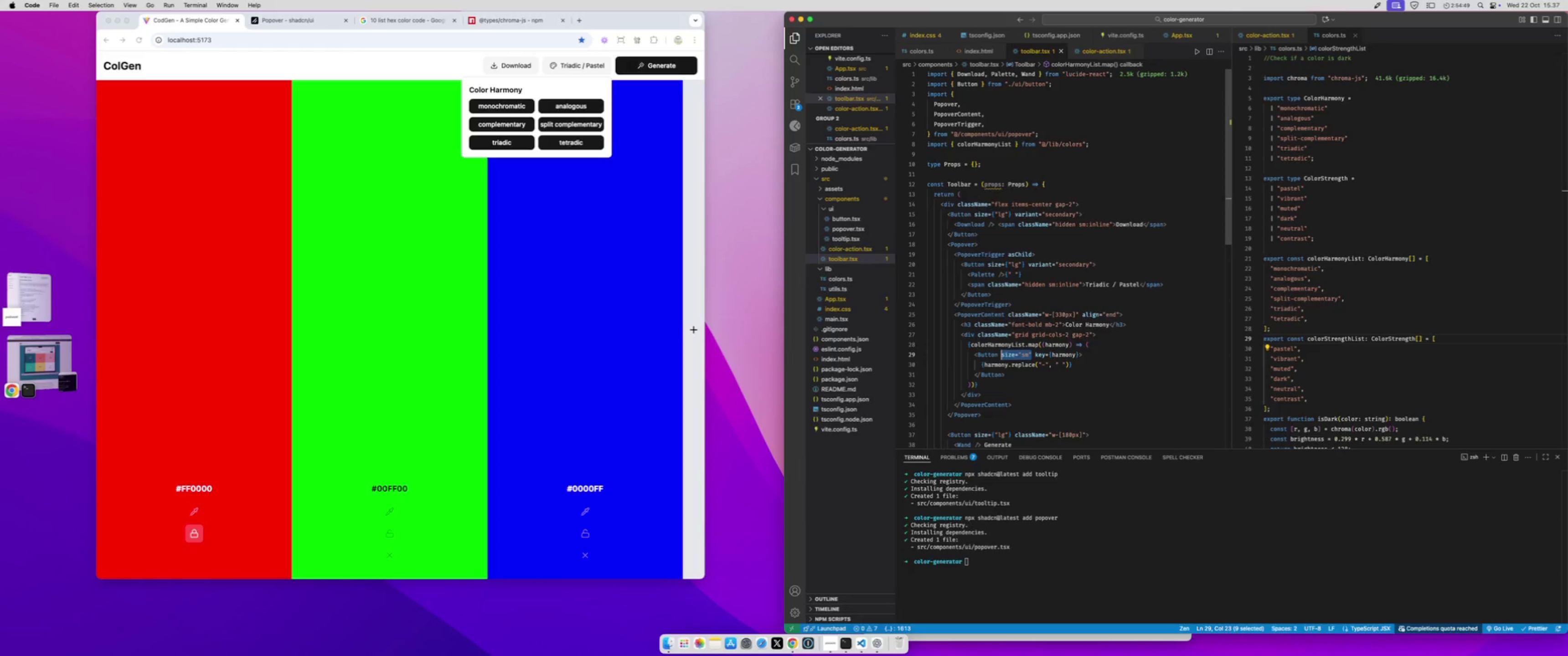 
type(clas)
 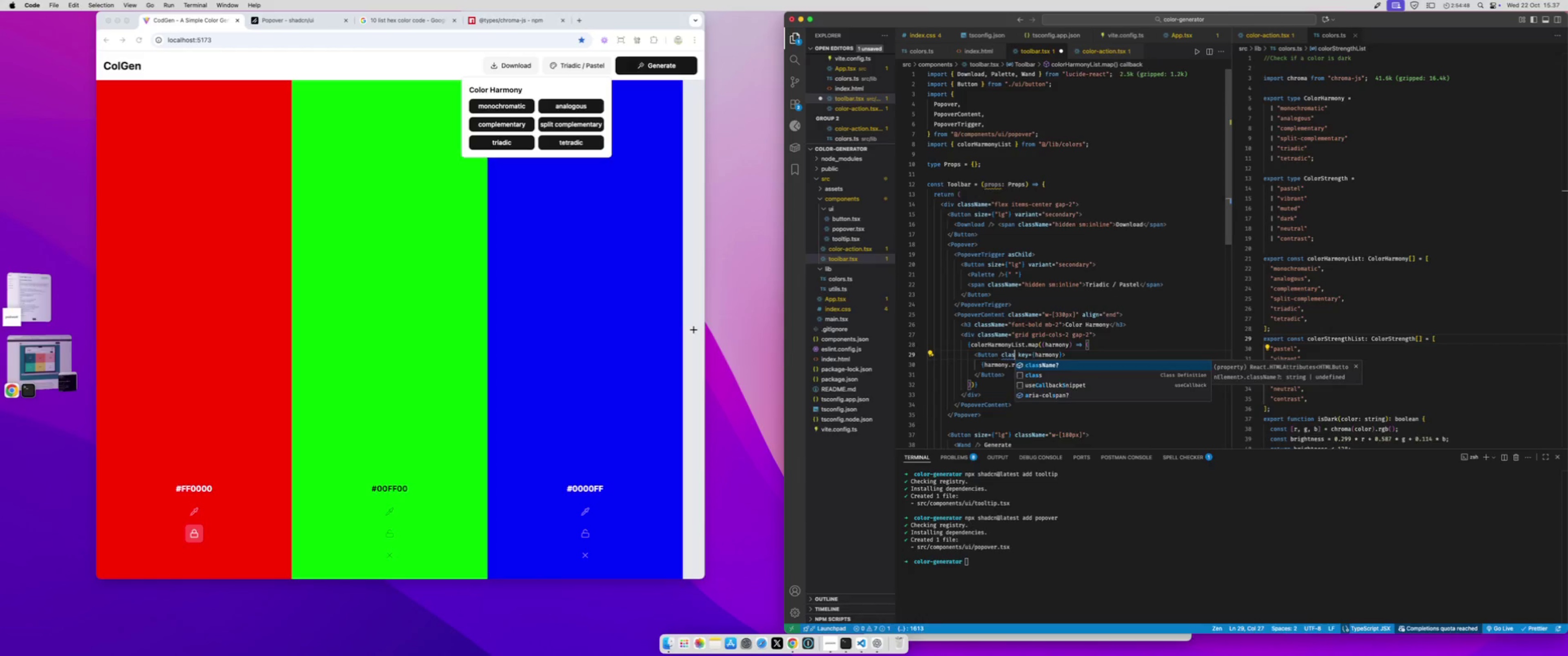 
key(Enter)
 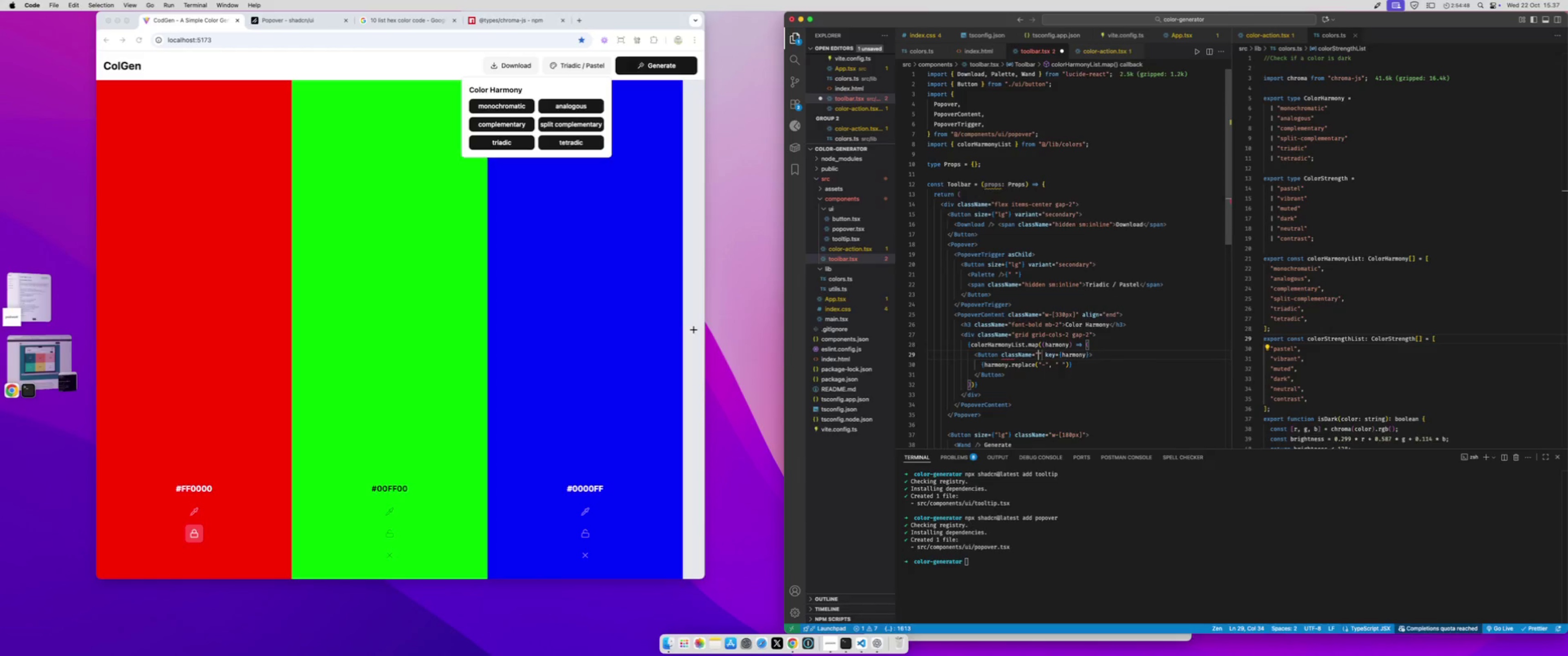 
type(text-xs)
 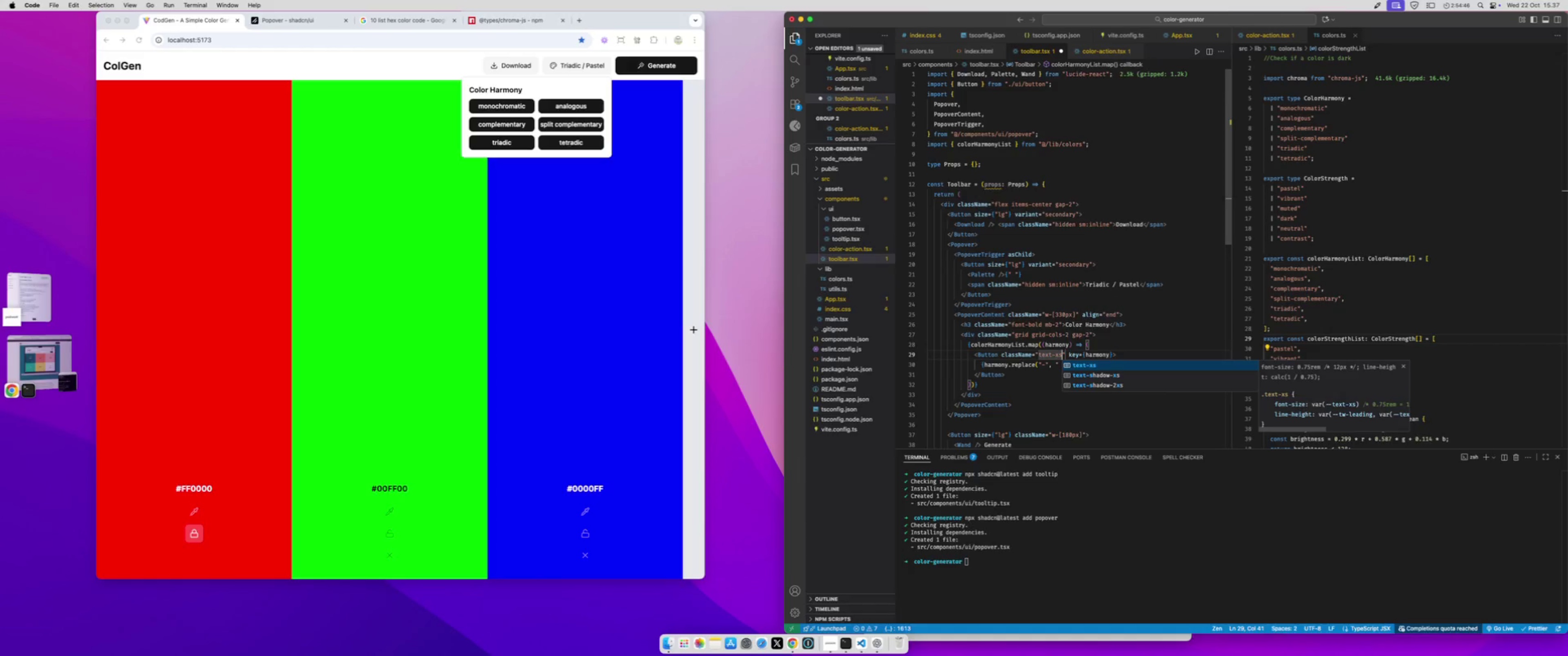 
key(Meta+S)
 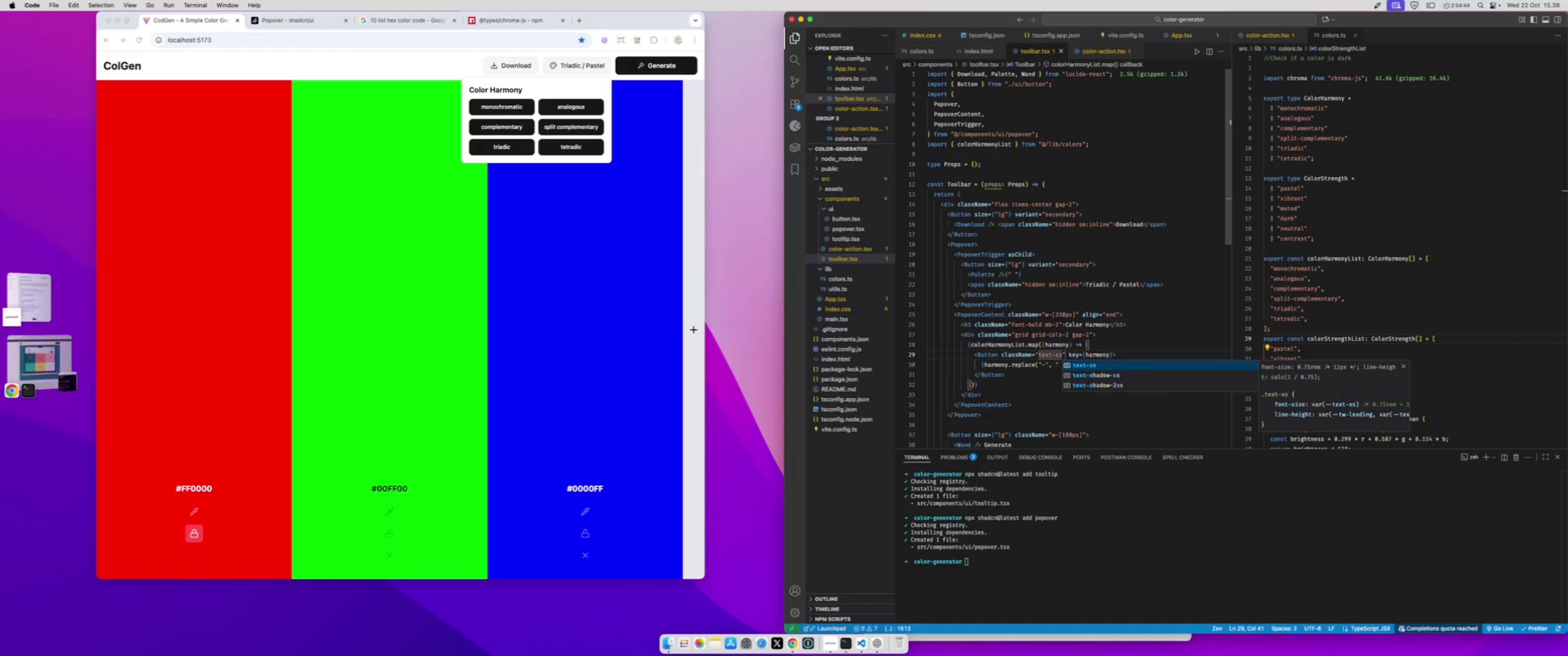 
type( ca)
 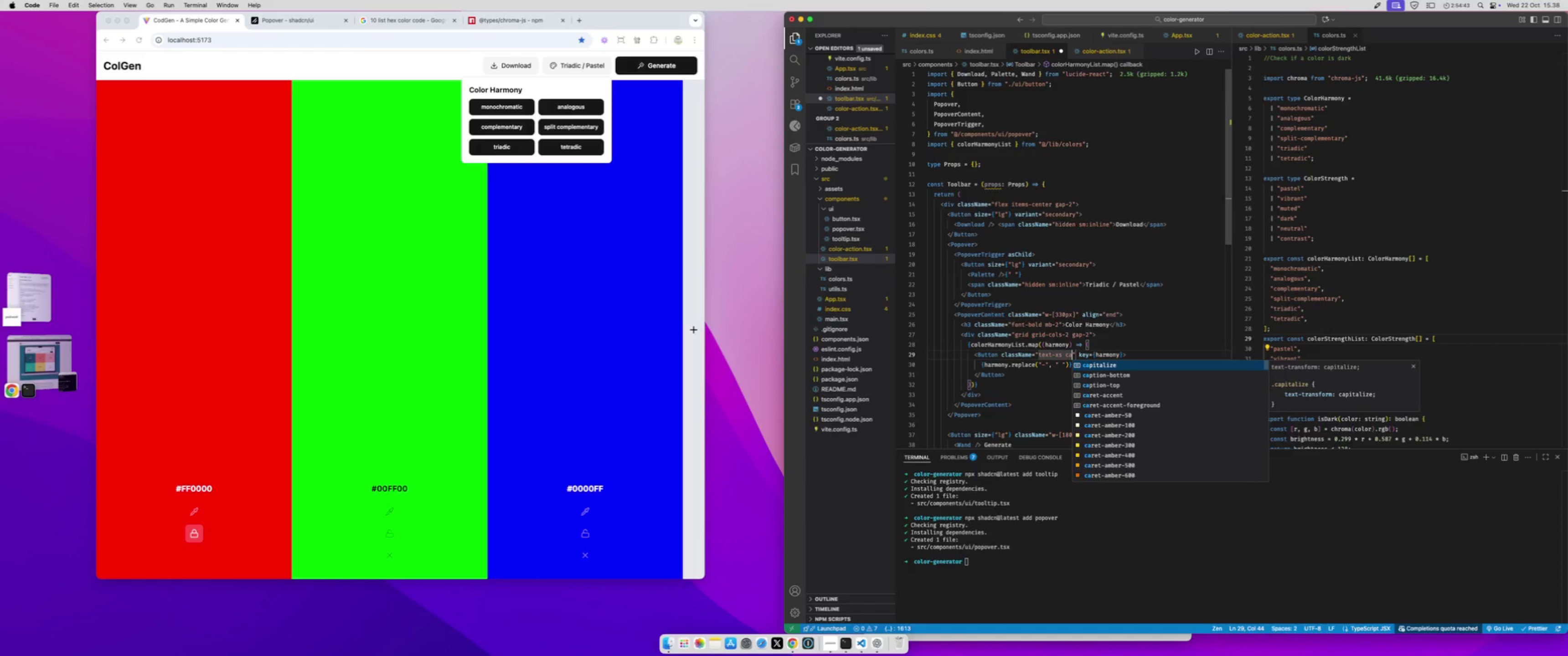 
key(Enter)
 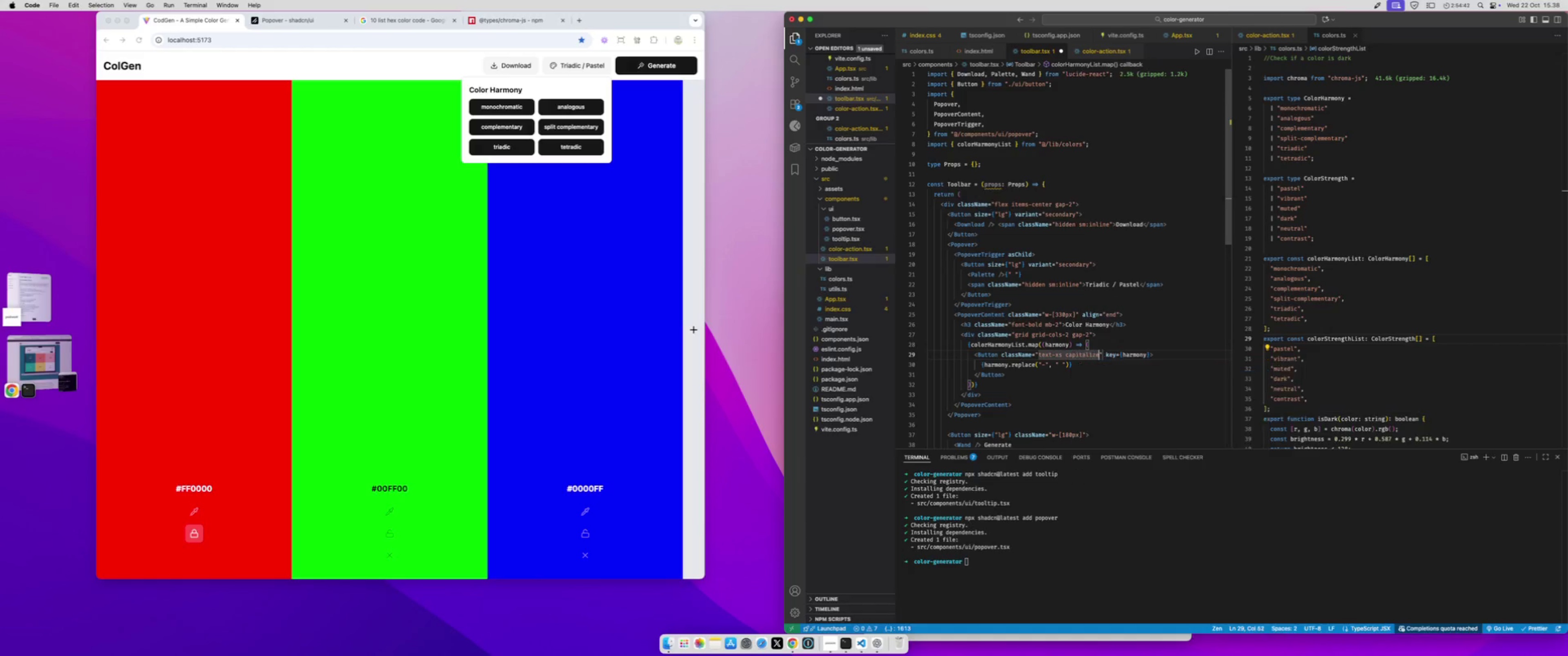 
key(Meta+CommandLeft)
 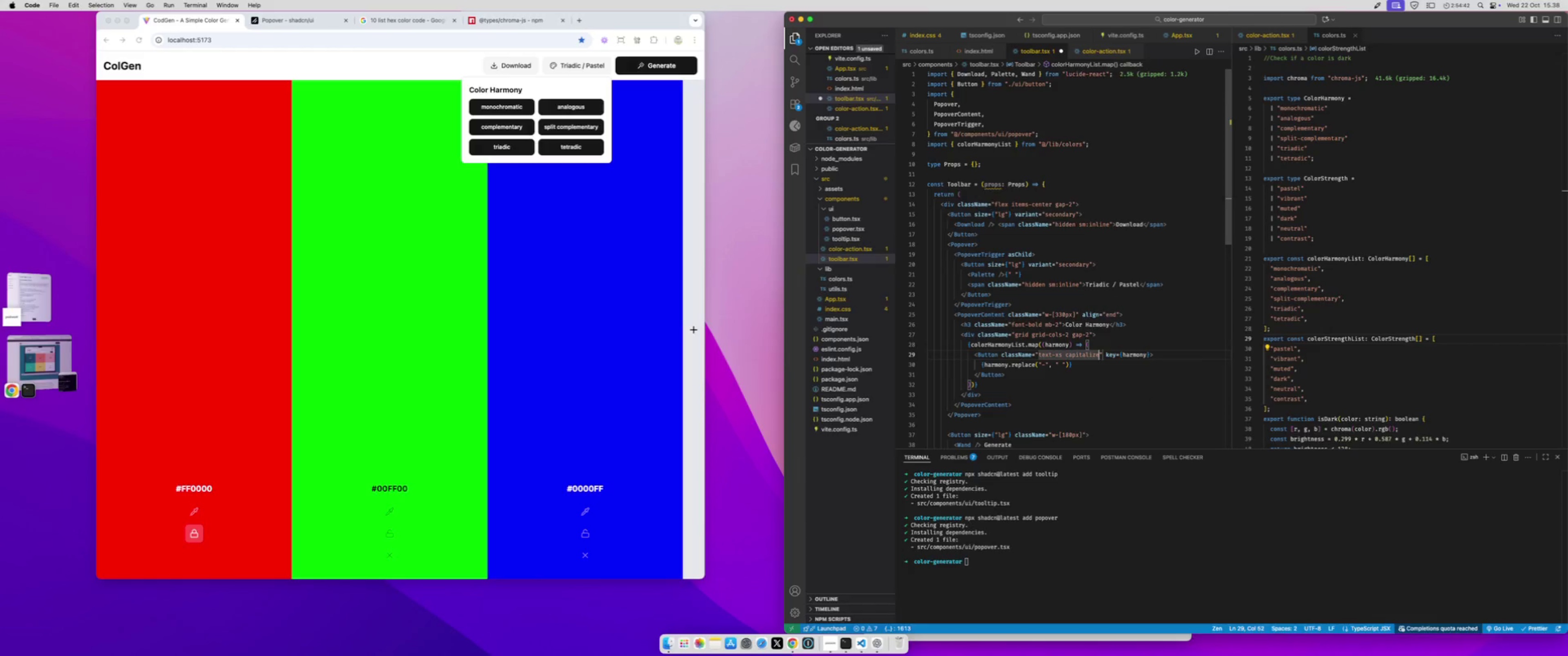 
key(Meta+S)
 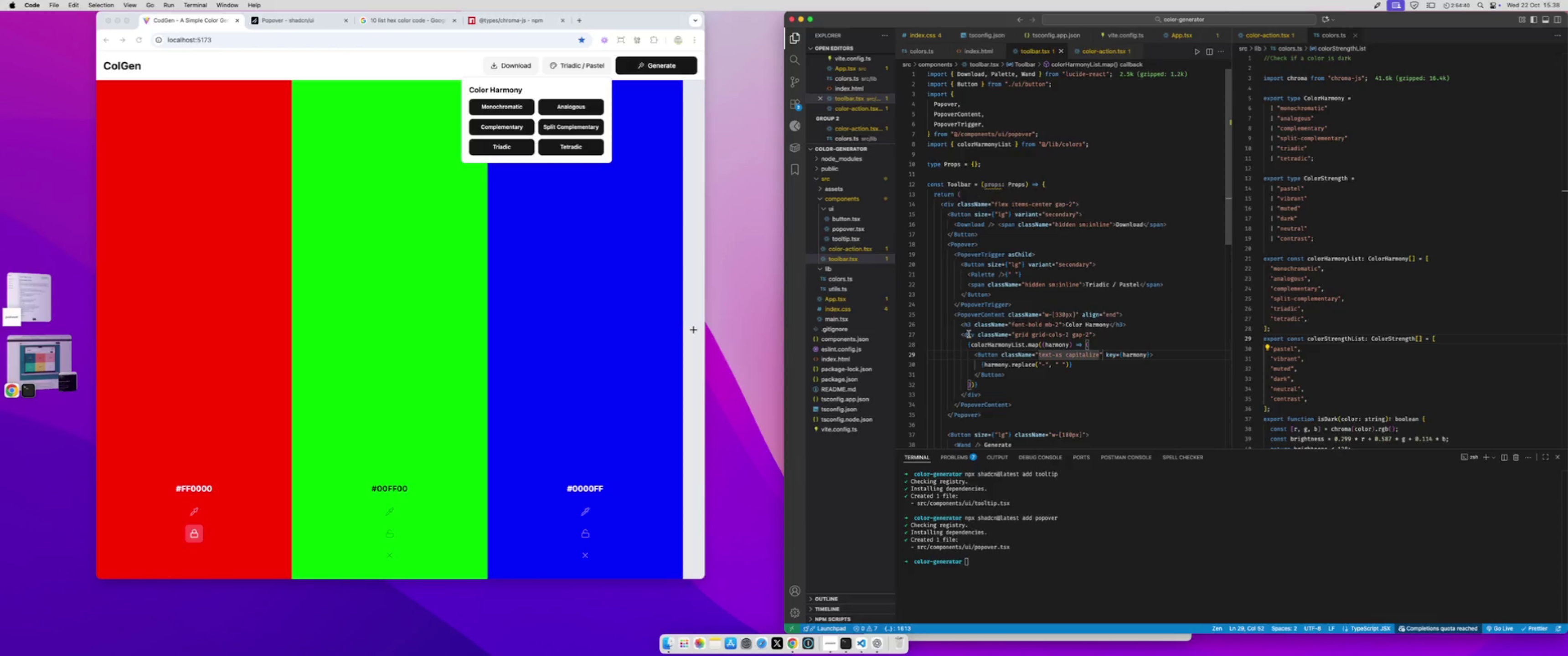 
left_click_drag(start_coordinate=[959, 334], to_coordinate=[989, 393])
 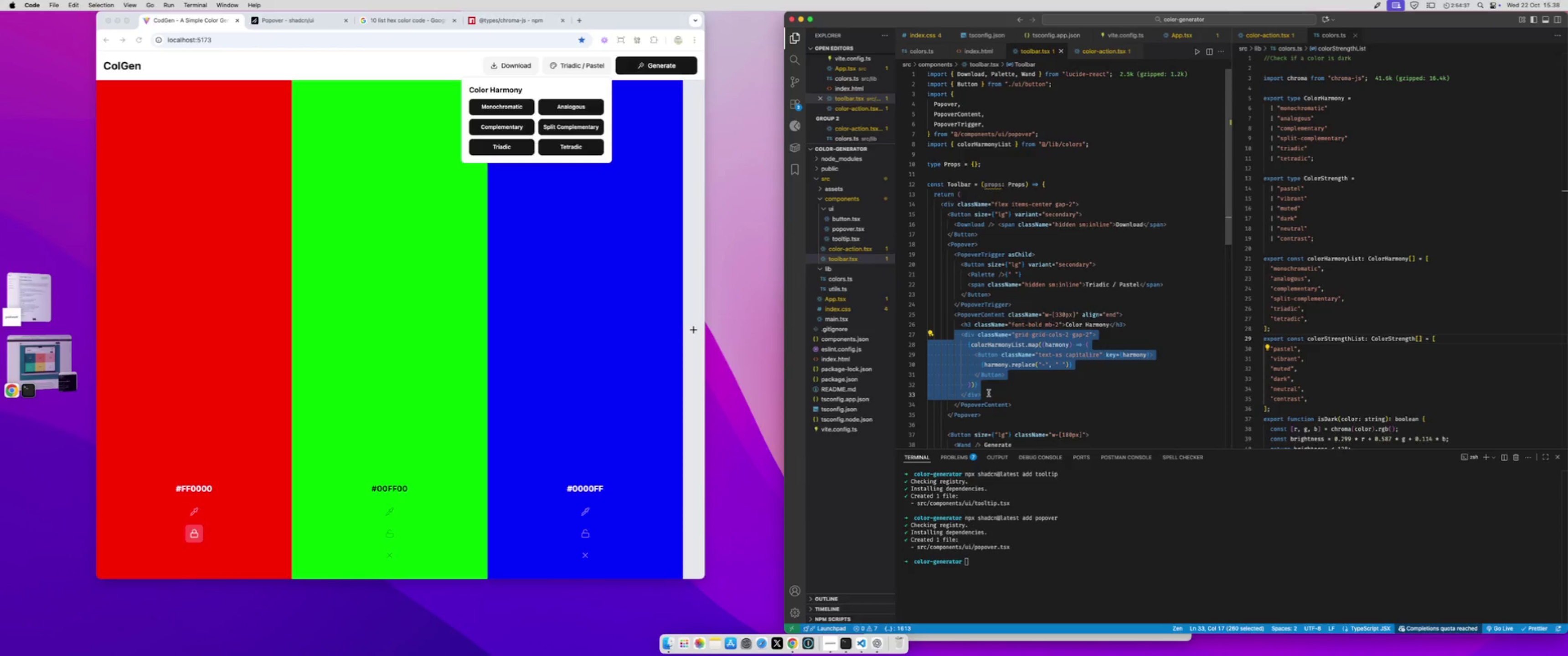 
key(Meta+C)
 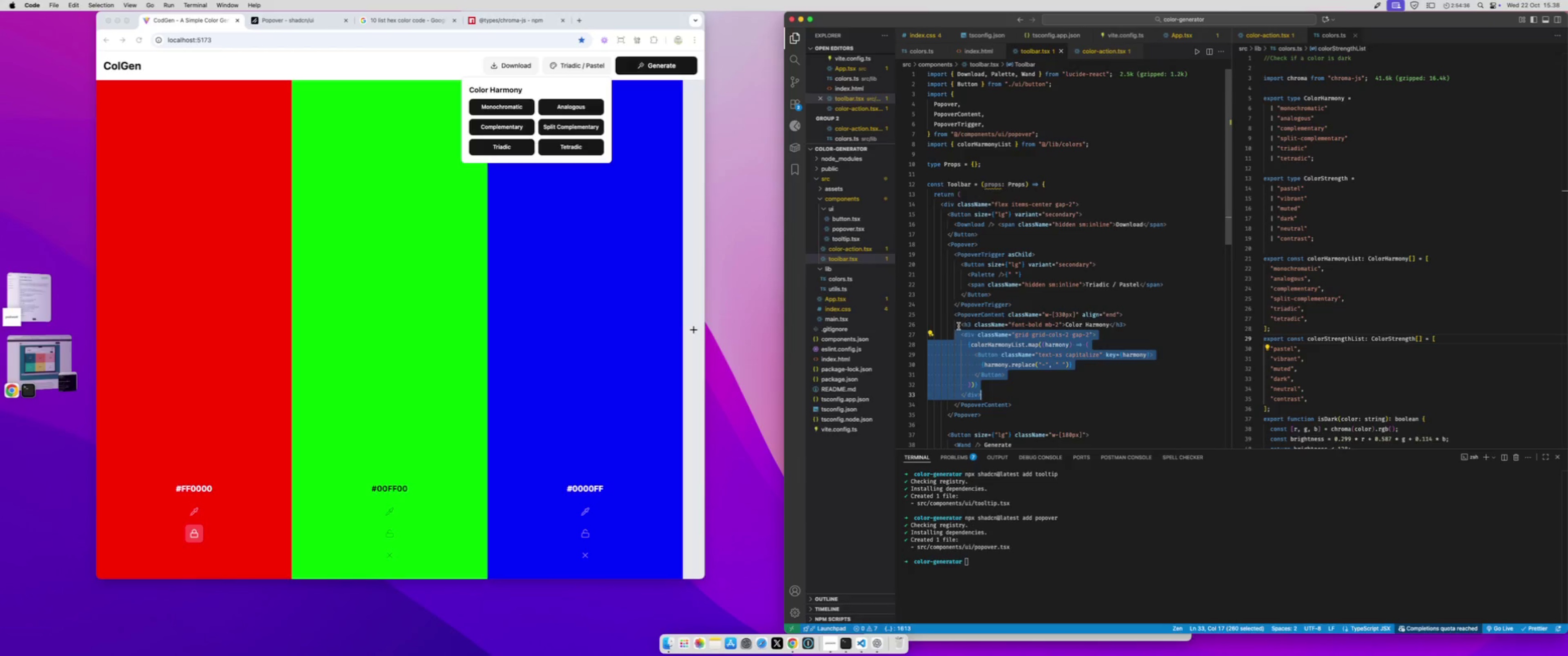 
left_click_drag(start_coordinate=[960, 326], to_coordinate=[1002, 395])
 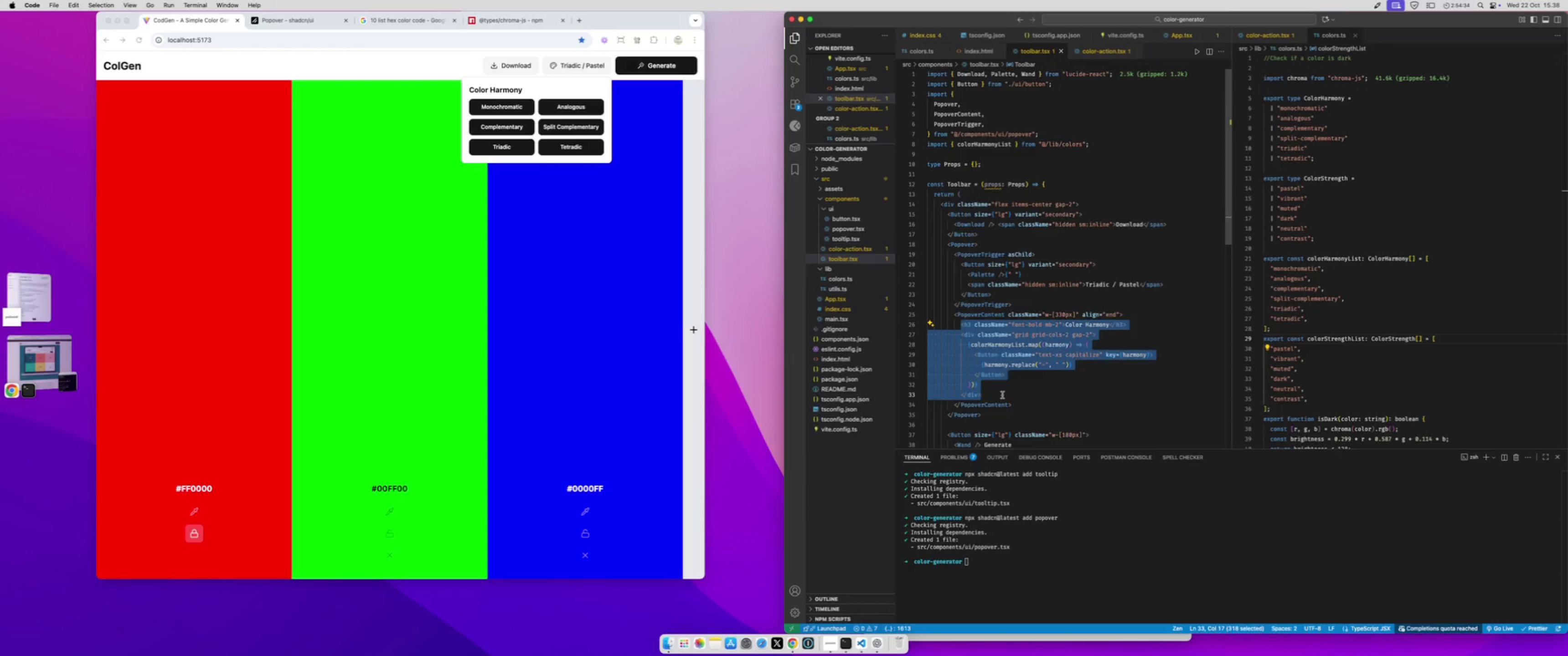 
key(Meta+CommandLeft)
 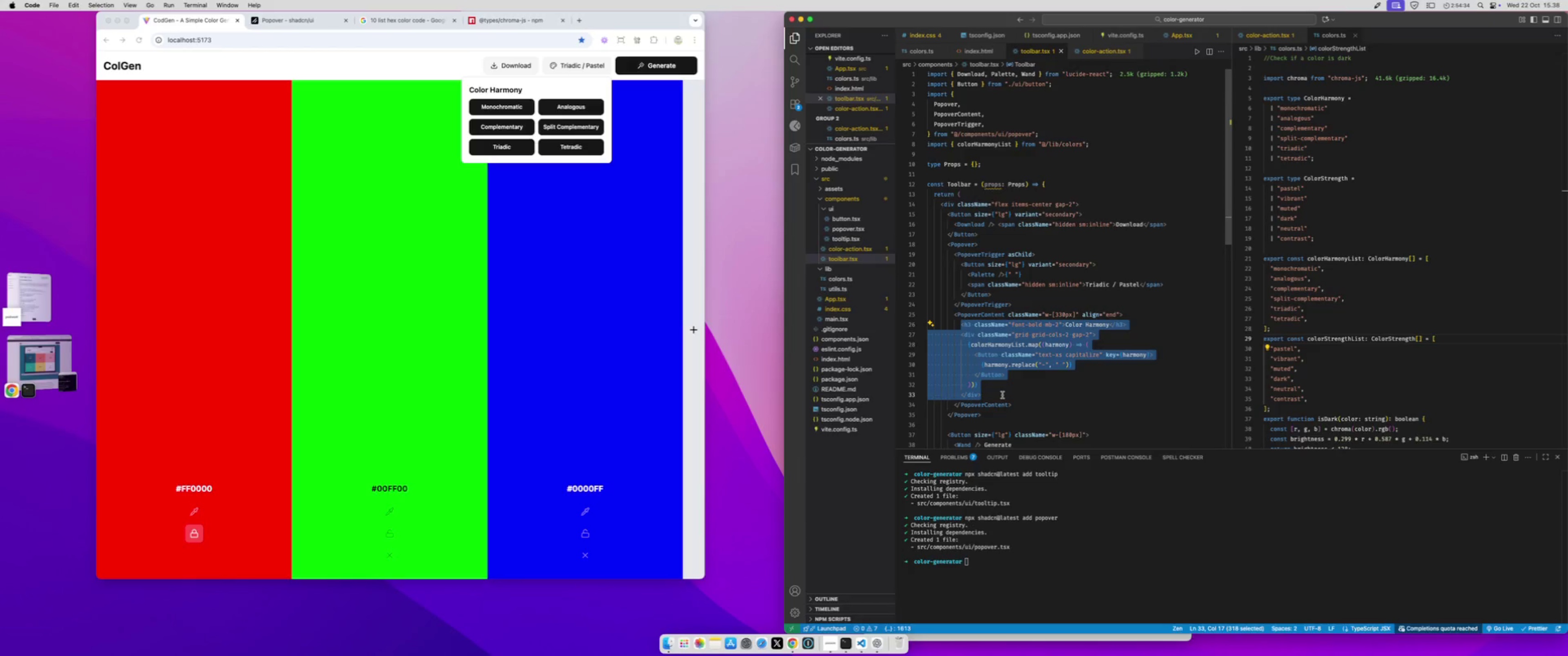 
key(Meta+C)
 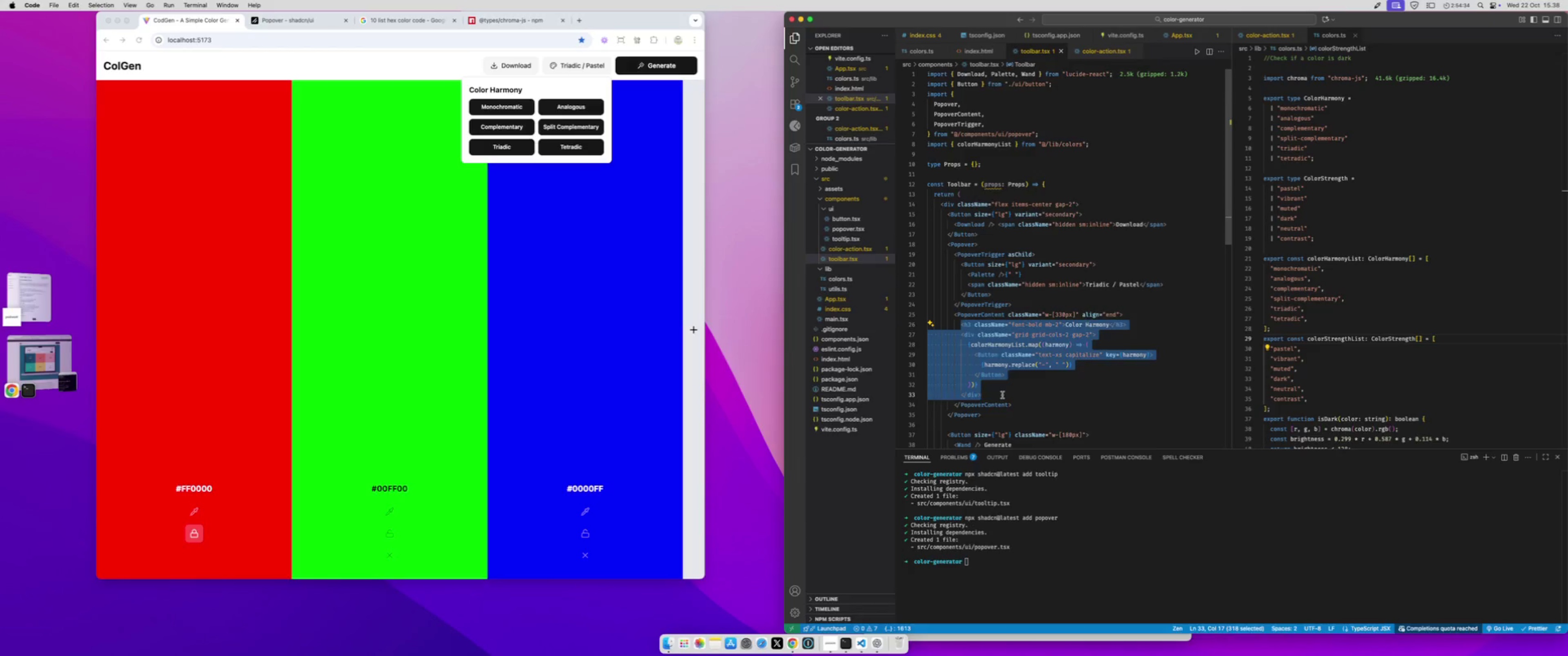 
key(ArrowRight)
 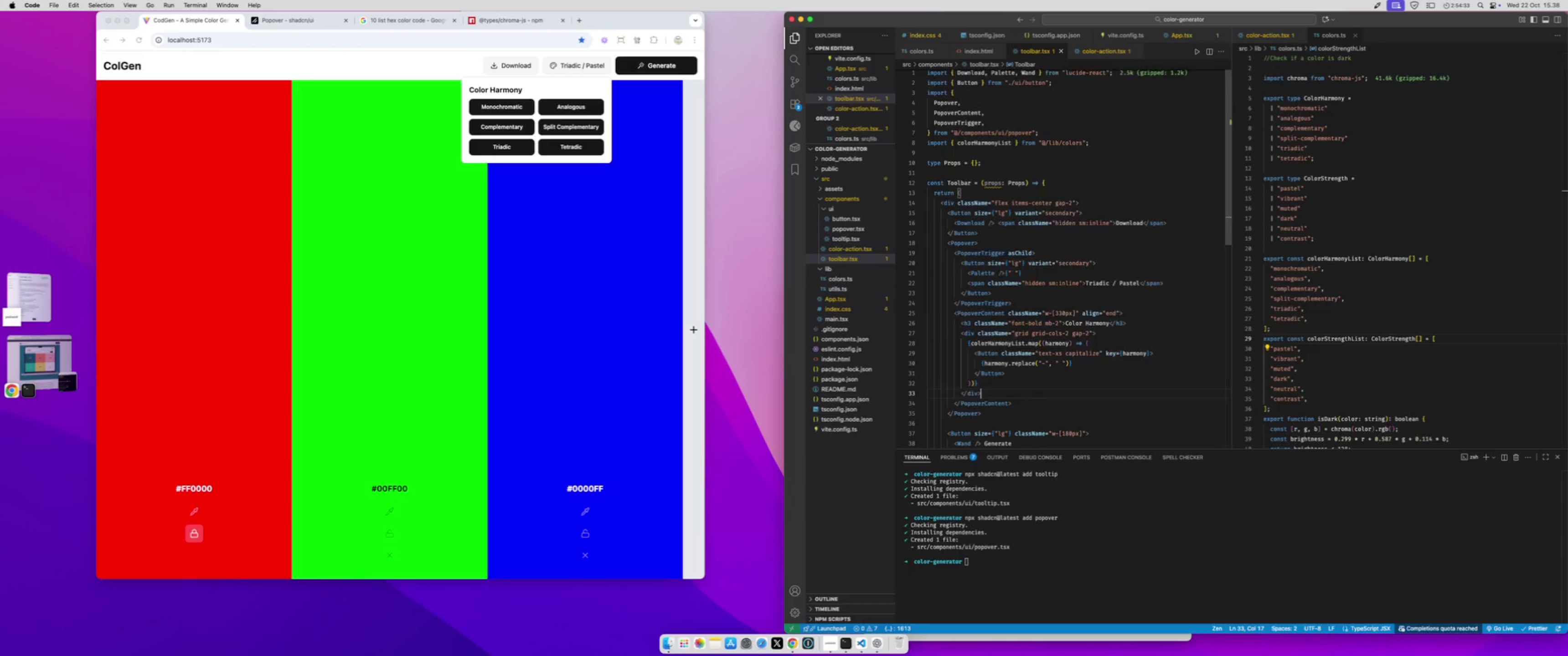 
key(Enter)
 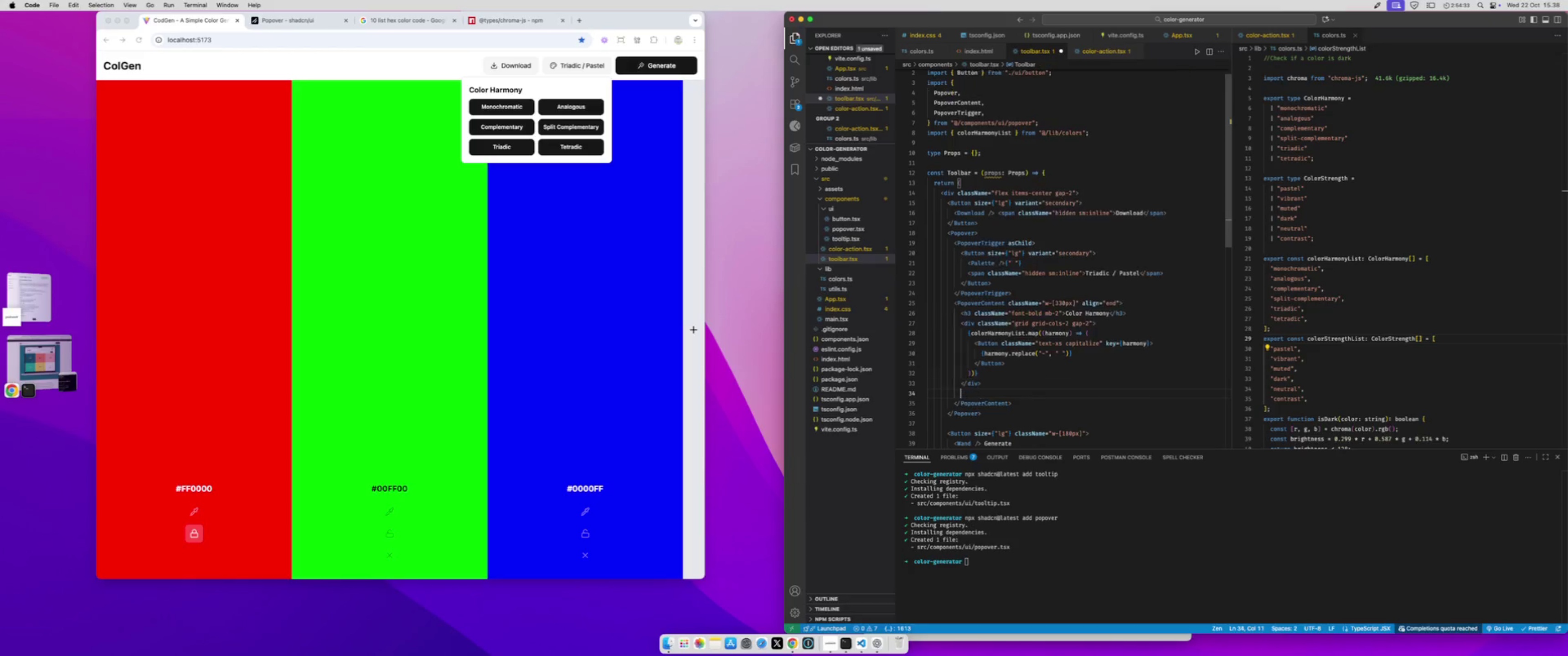 
key(Meta+CommandLeft)
 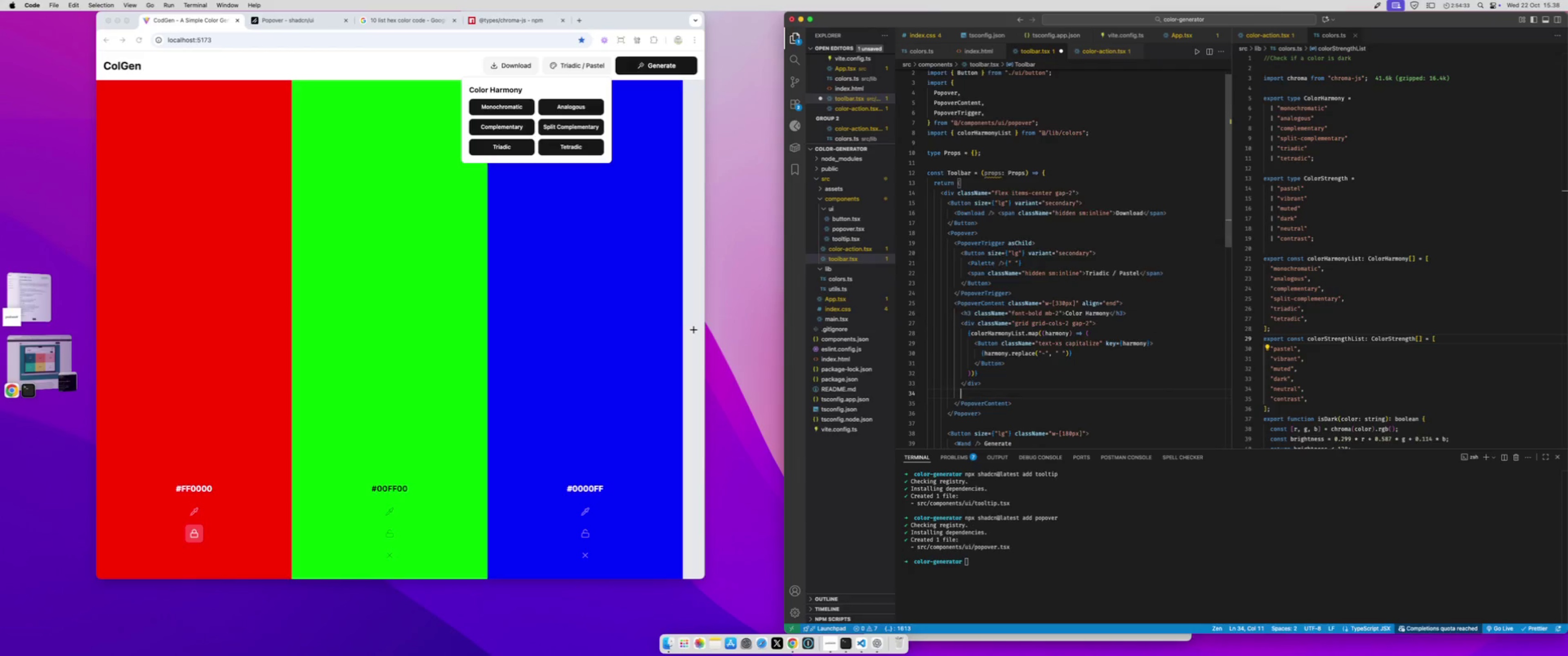 
key(Meta+V)
 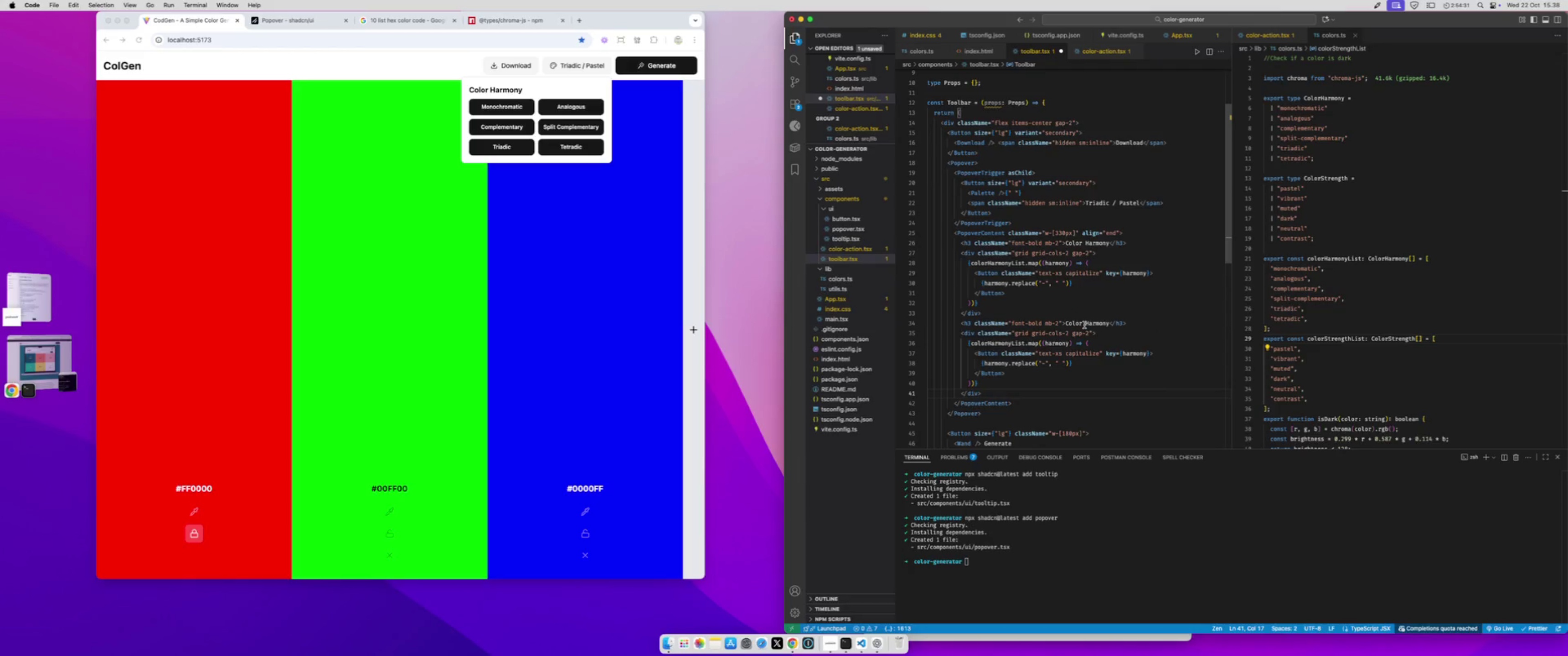 
double_click([1086, 324])
 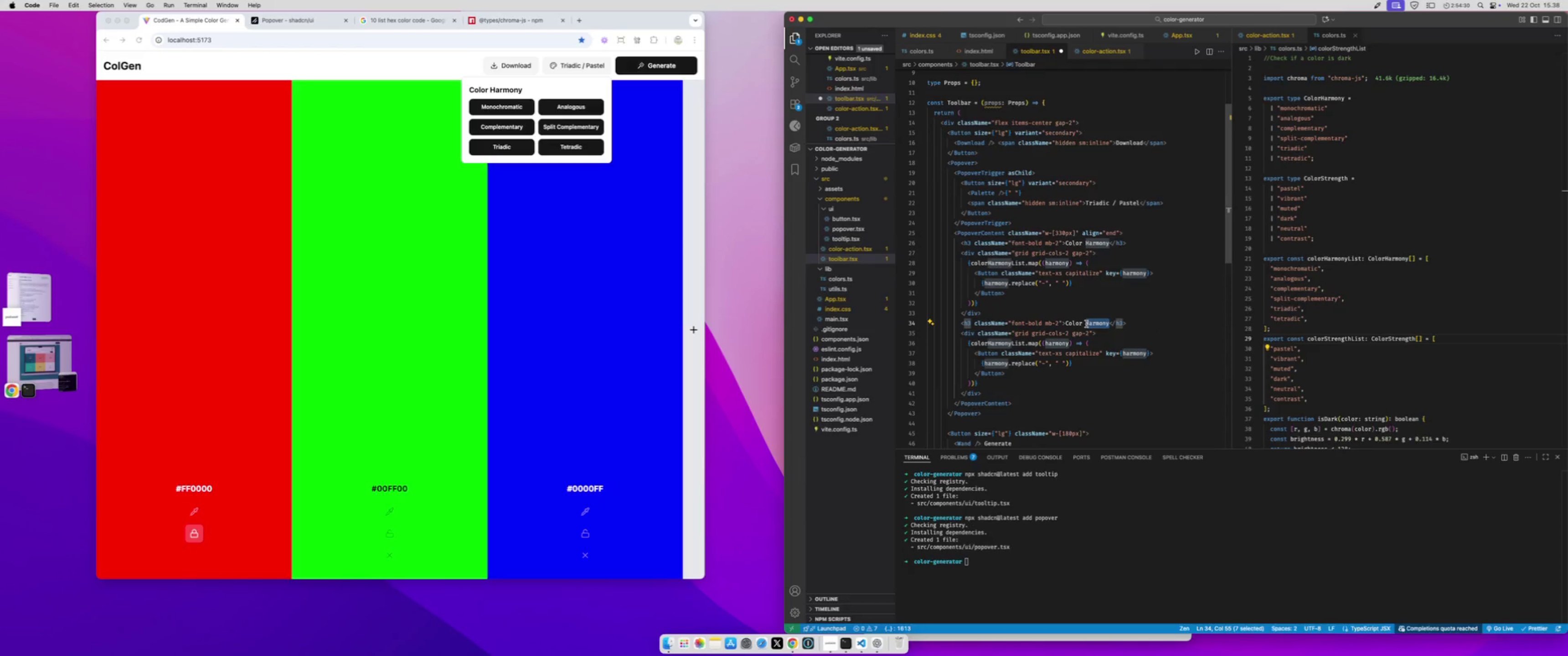 
type(Strength)
 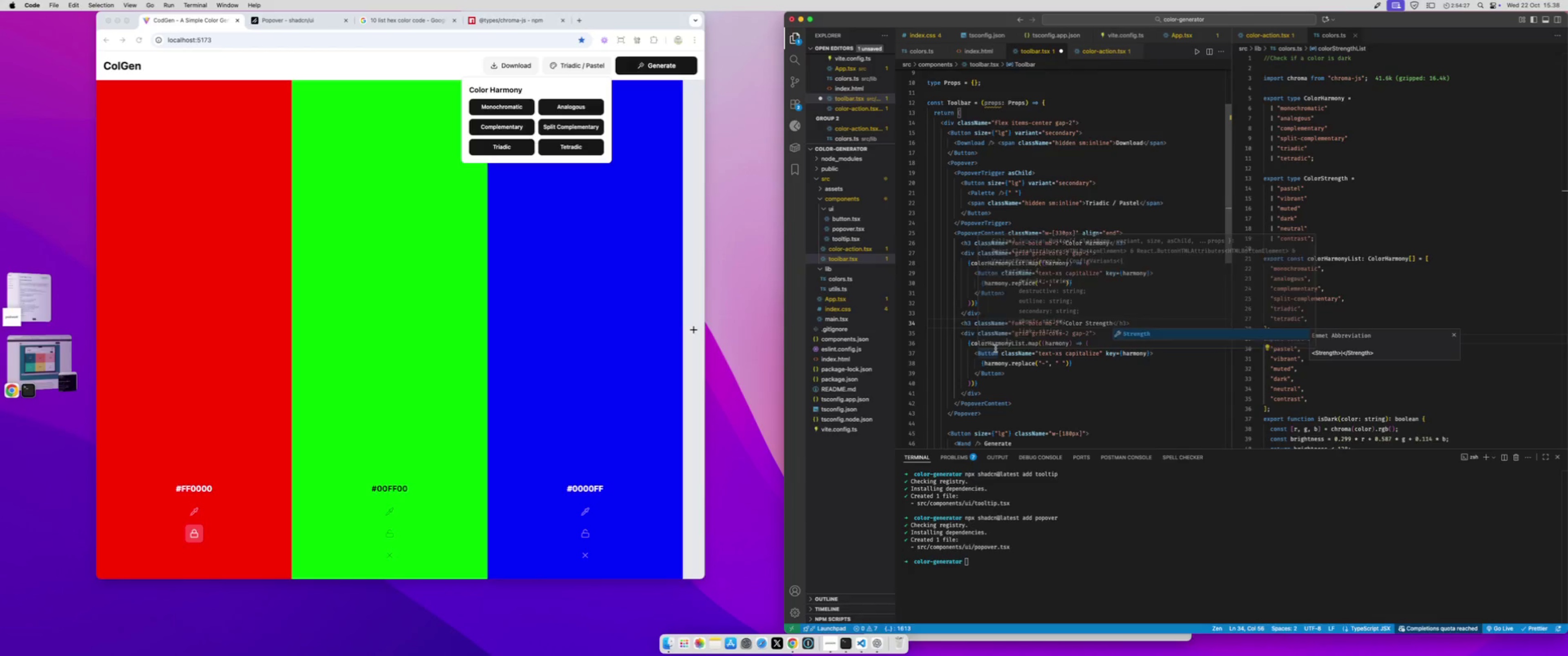 
left_click([995, 345])
 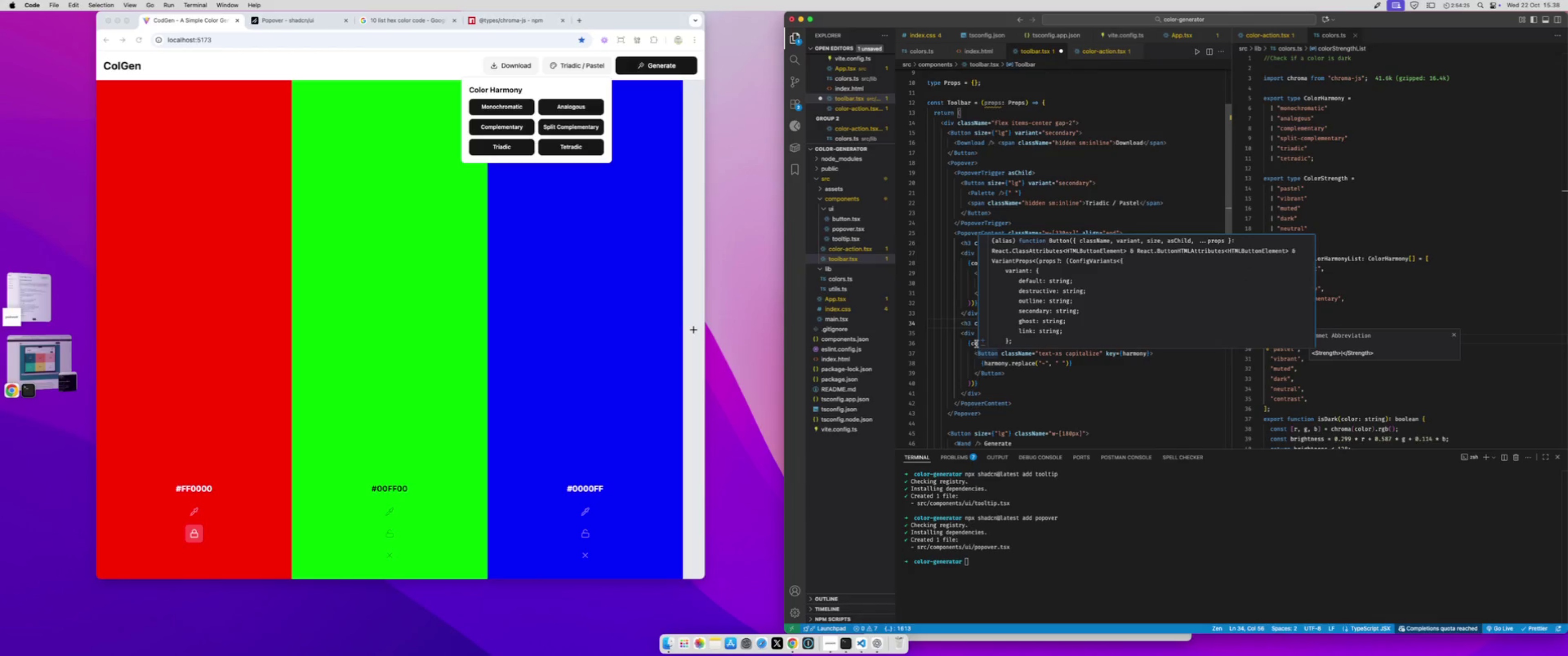 
double_click([976, 344])
 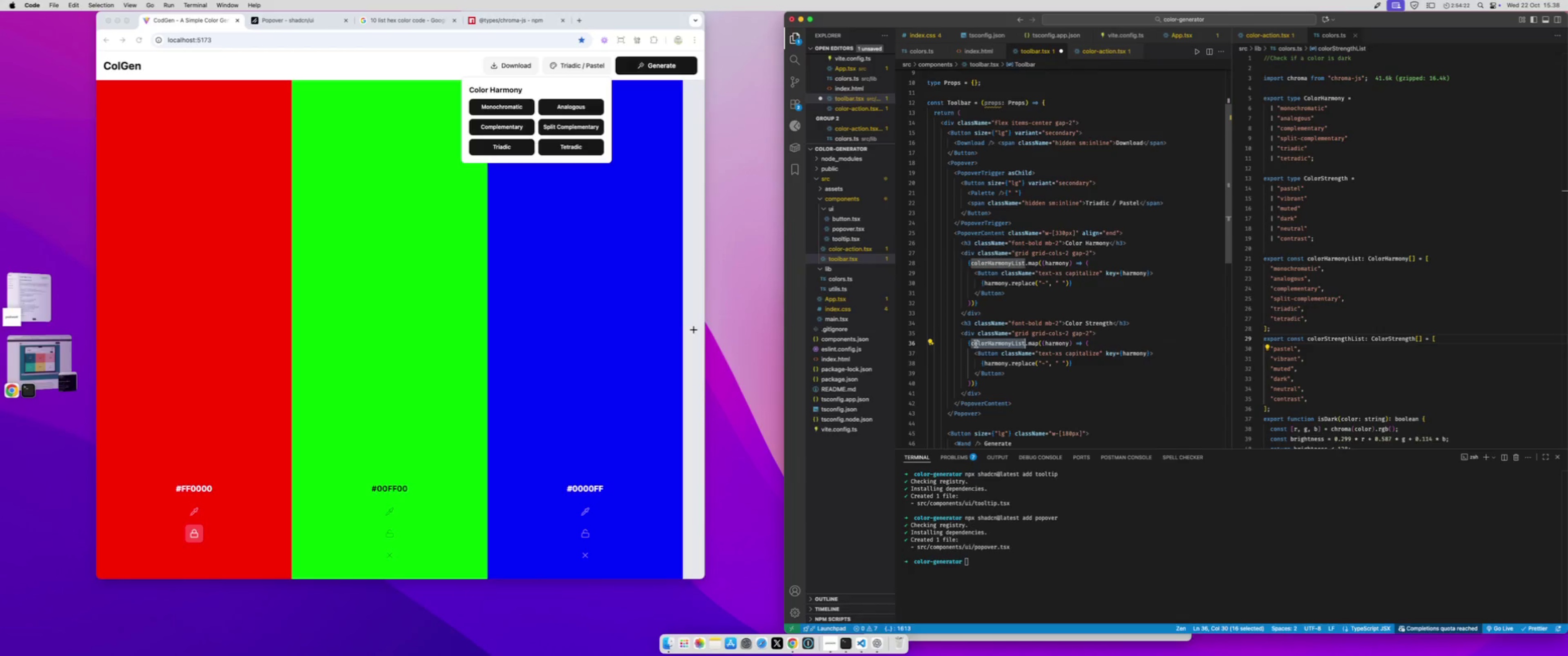 
type(colorSt)
 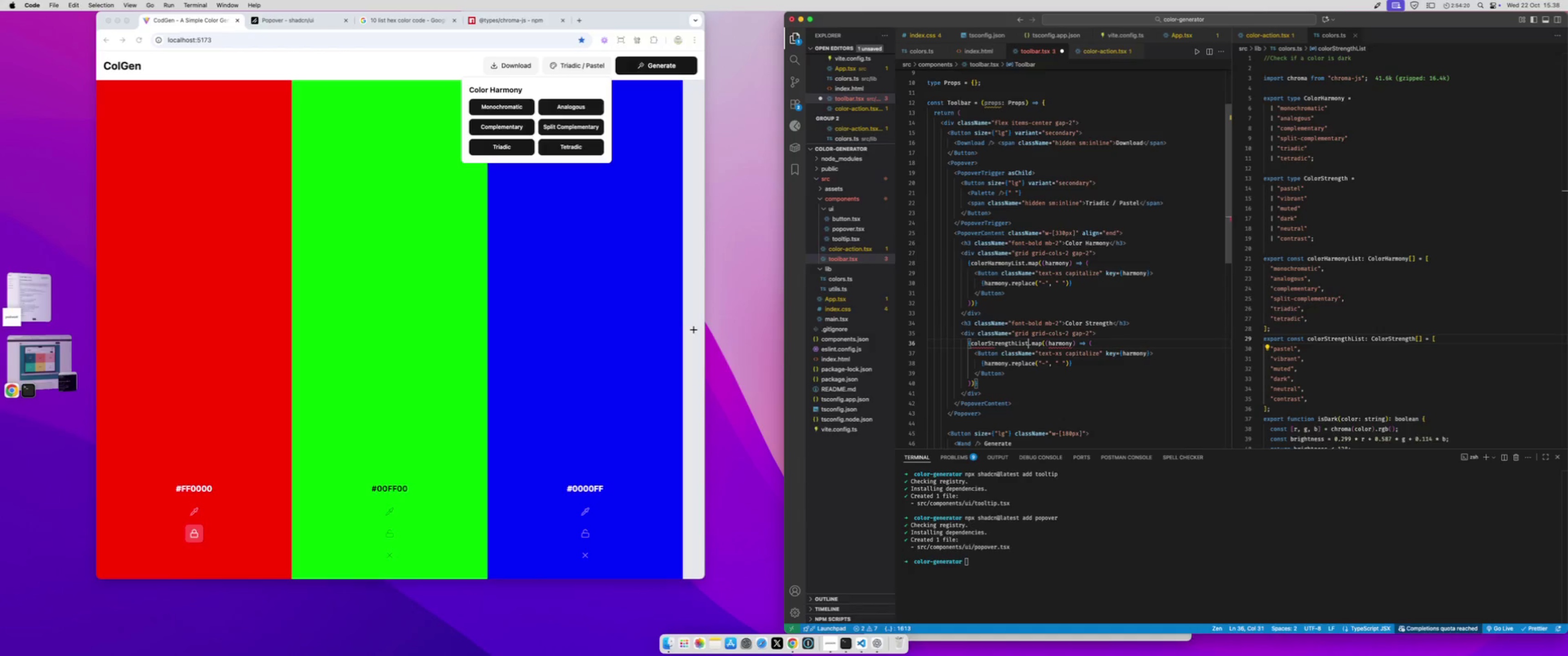 
 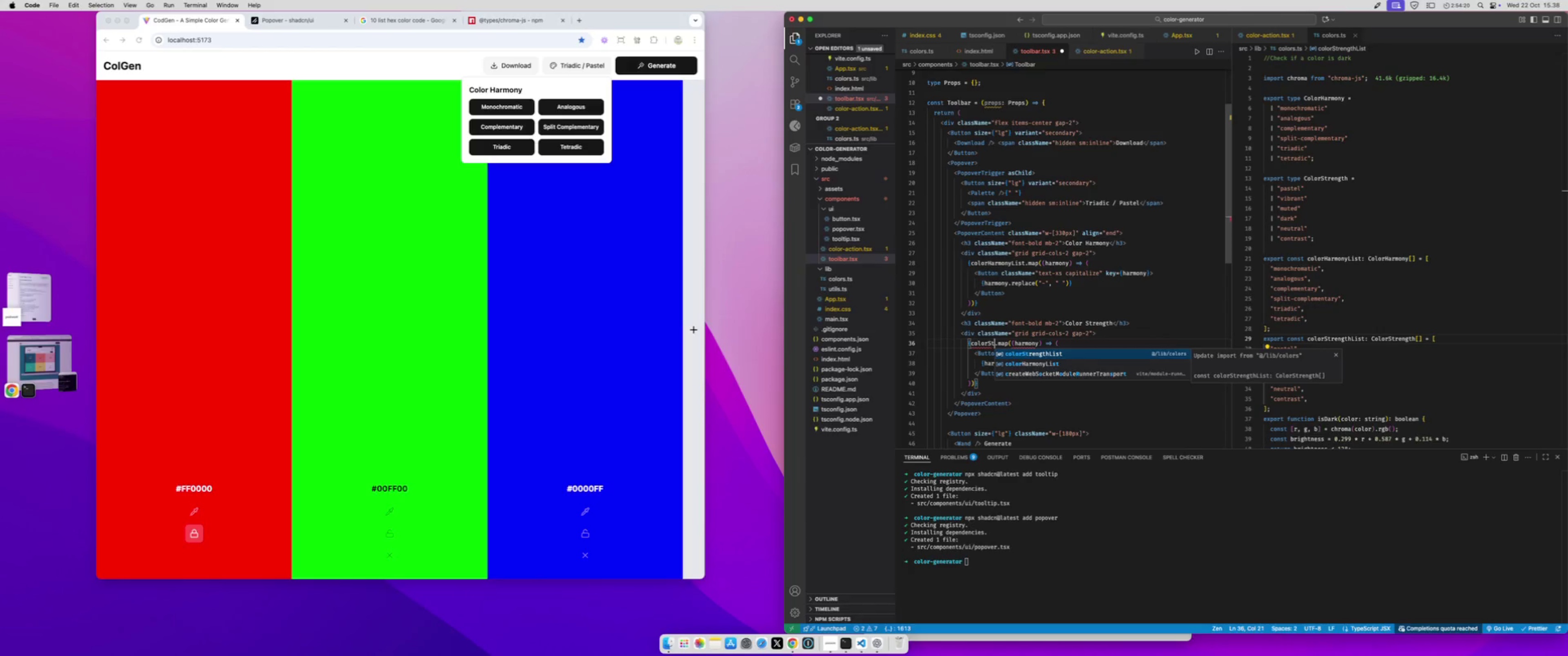 
key(Enter)
 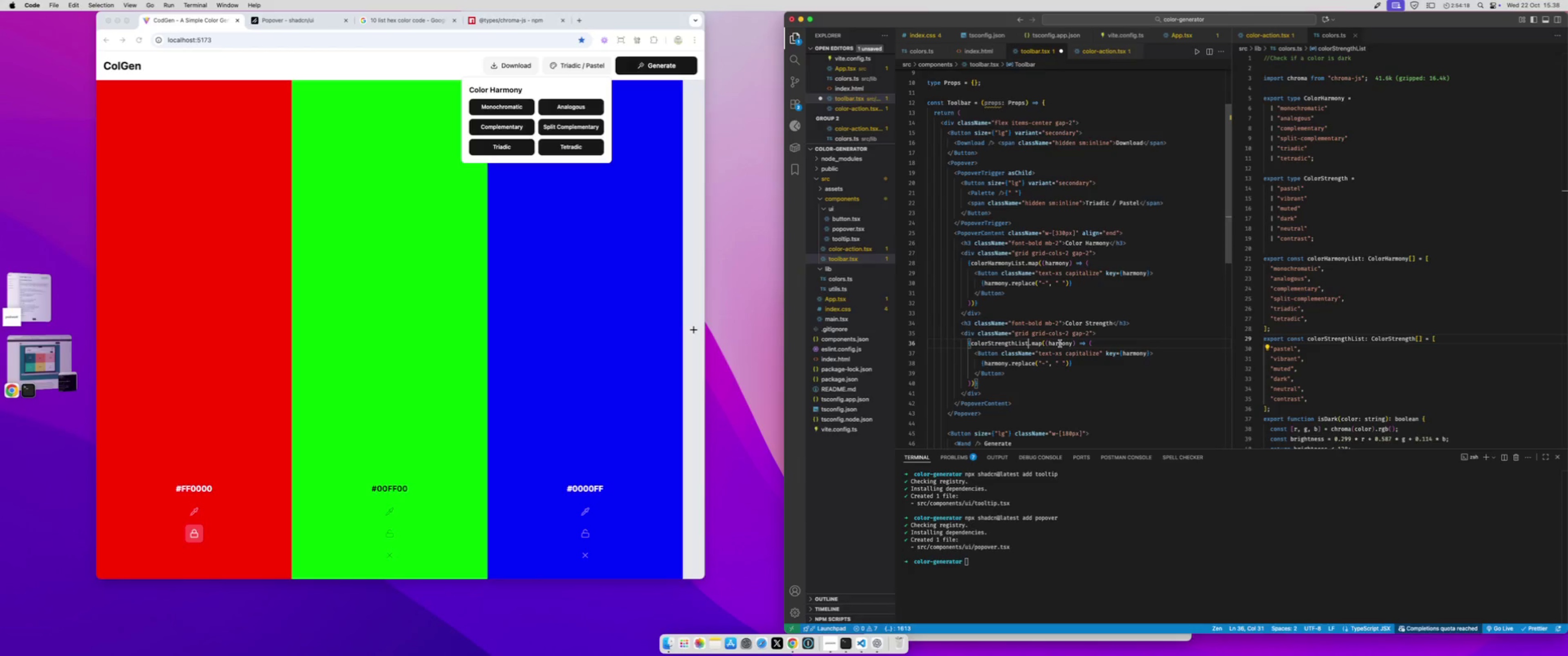 
double_click([1060, 341])
 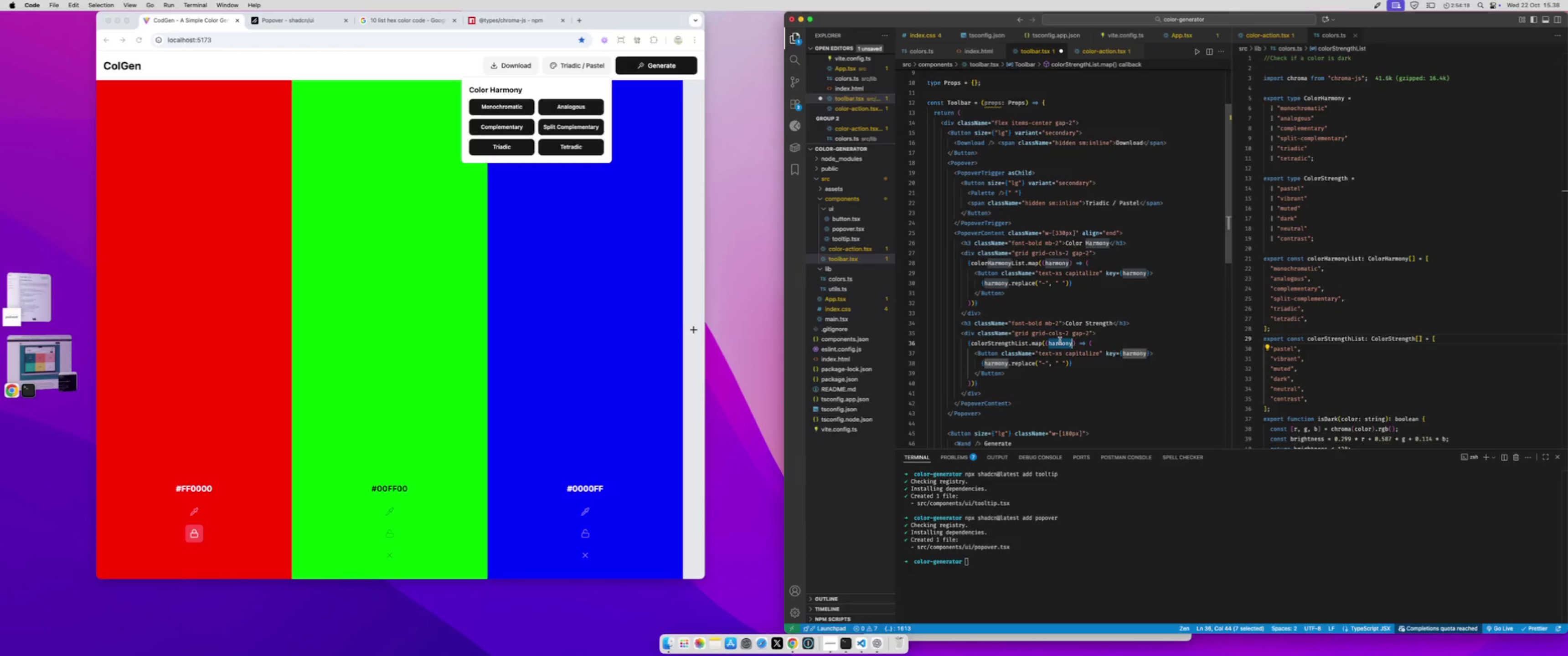 
key(Meta+D)
 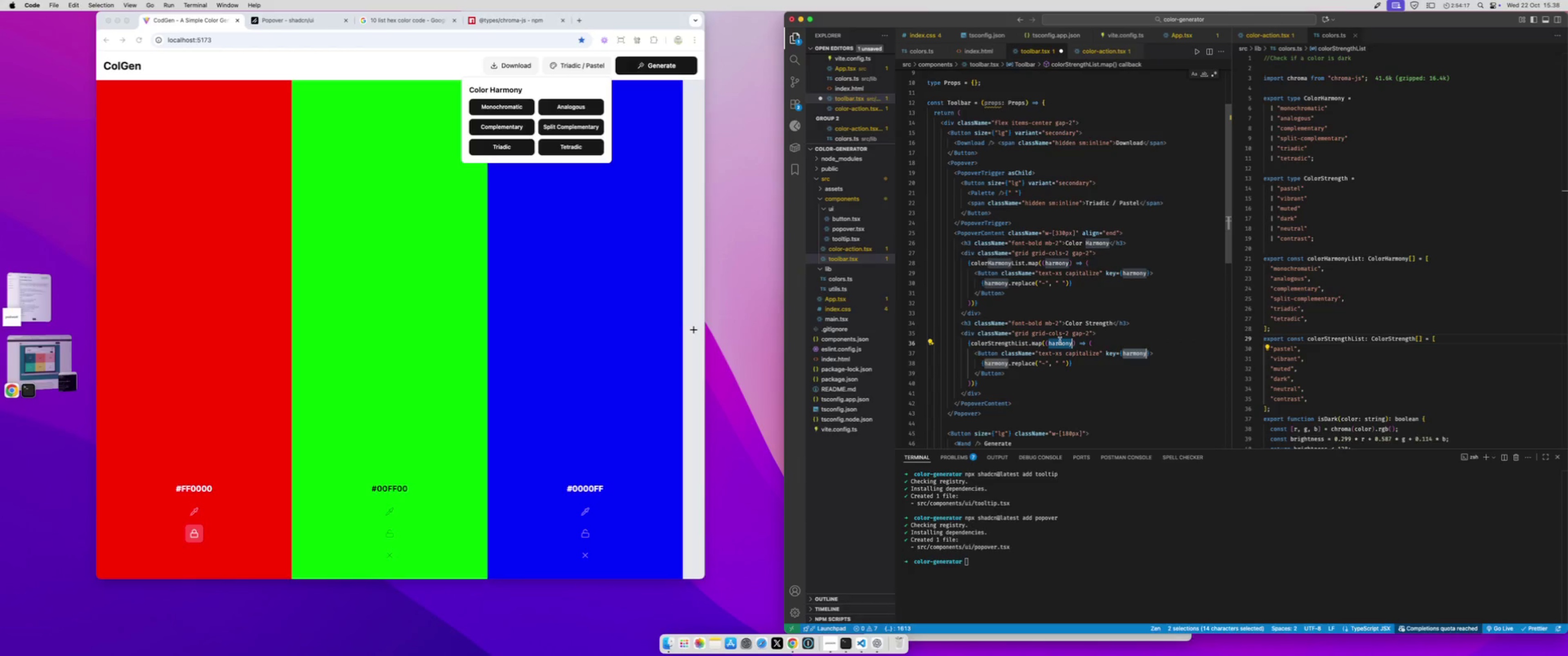 
key(Meta+D)
 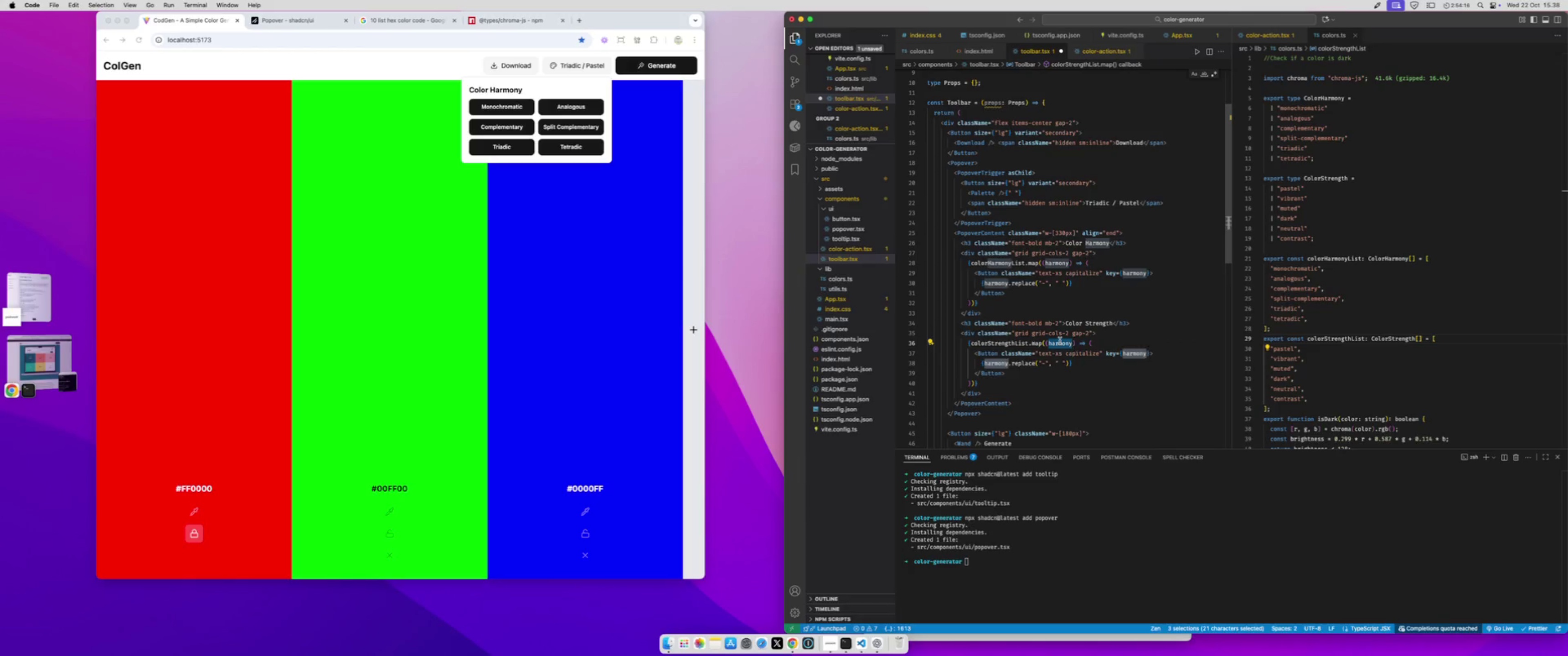 
type(strength)
 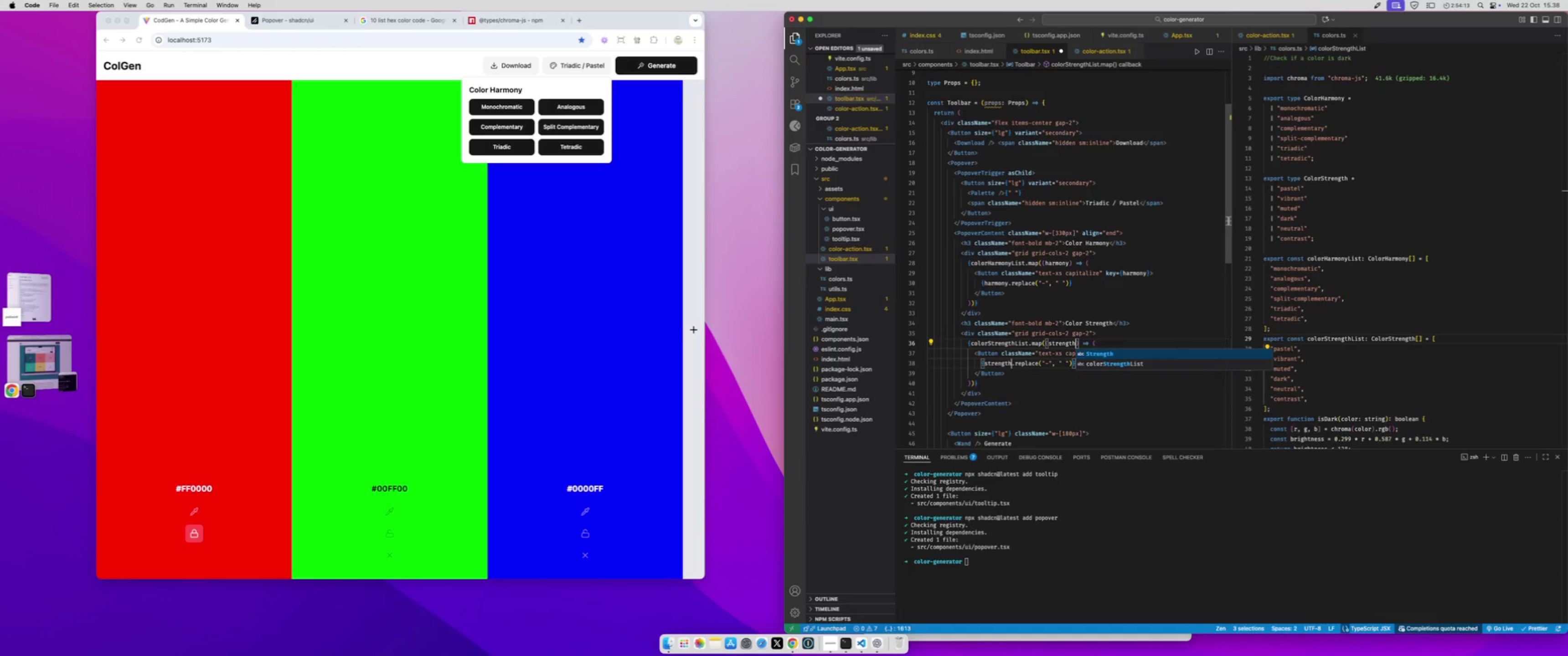 
key(Meta+CommandLeft)
 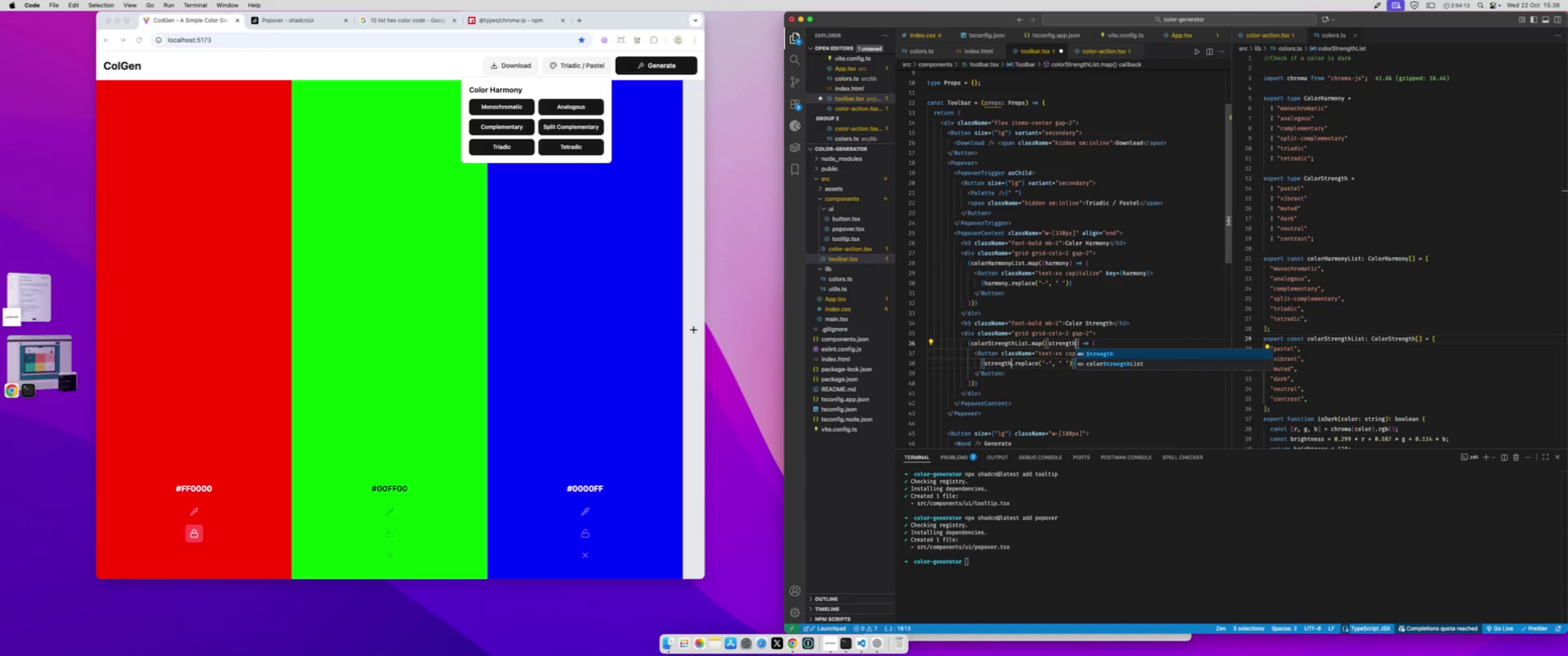 
key(Meta+S)
 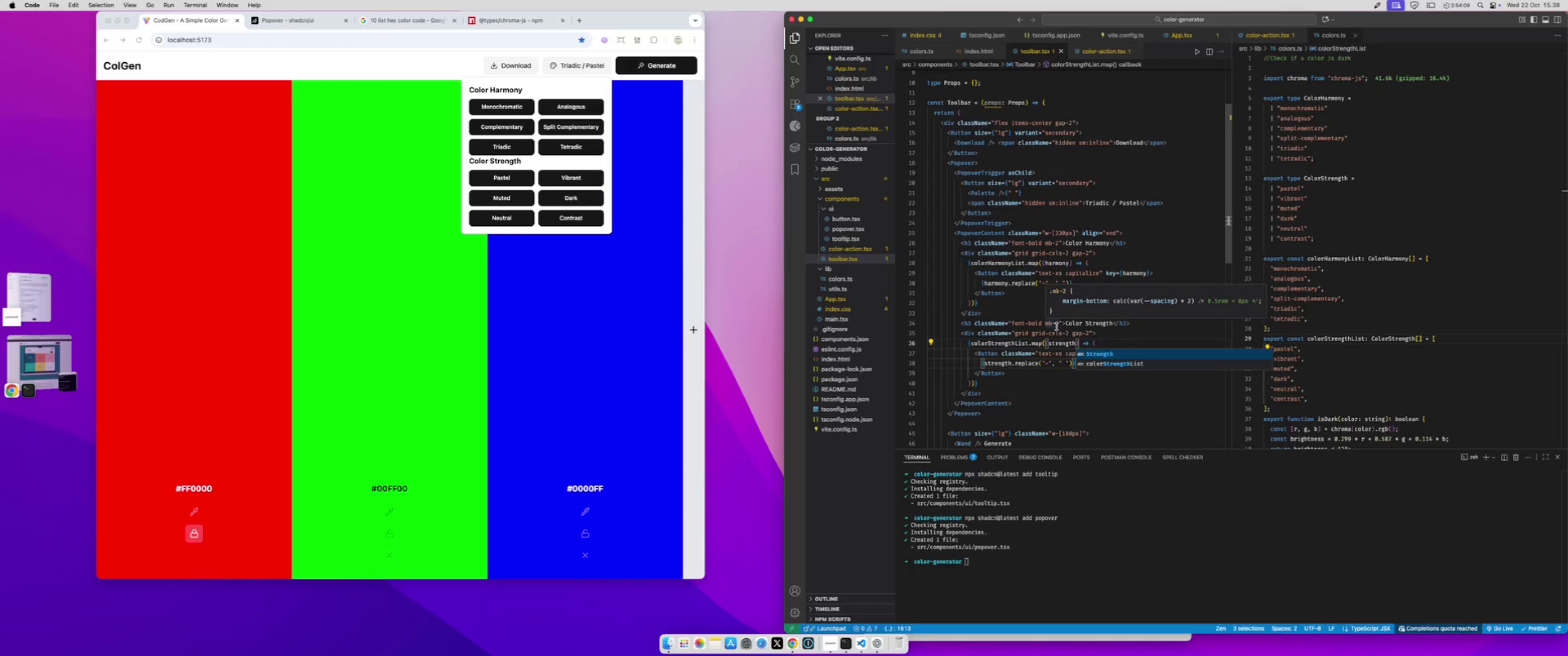 
wait(8.45)
 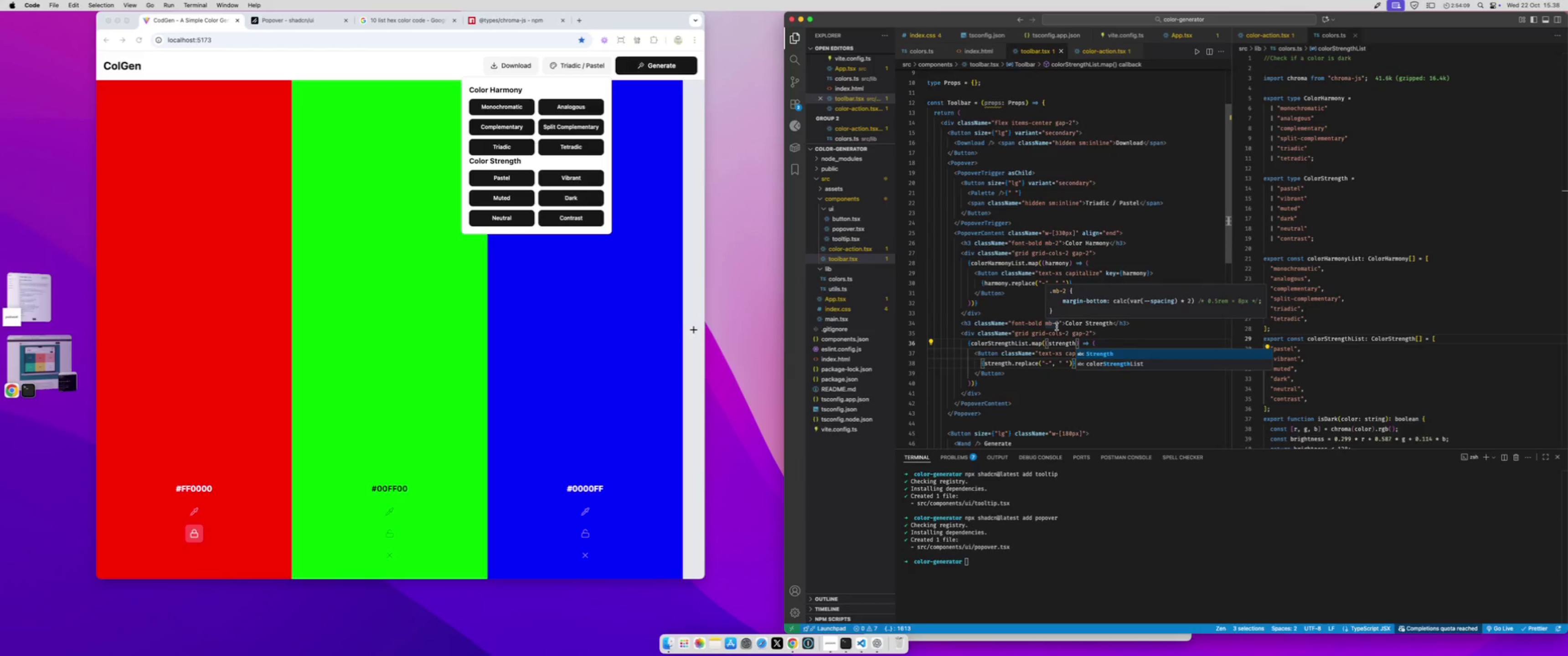 
left_click([1090, 254])
 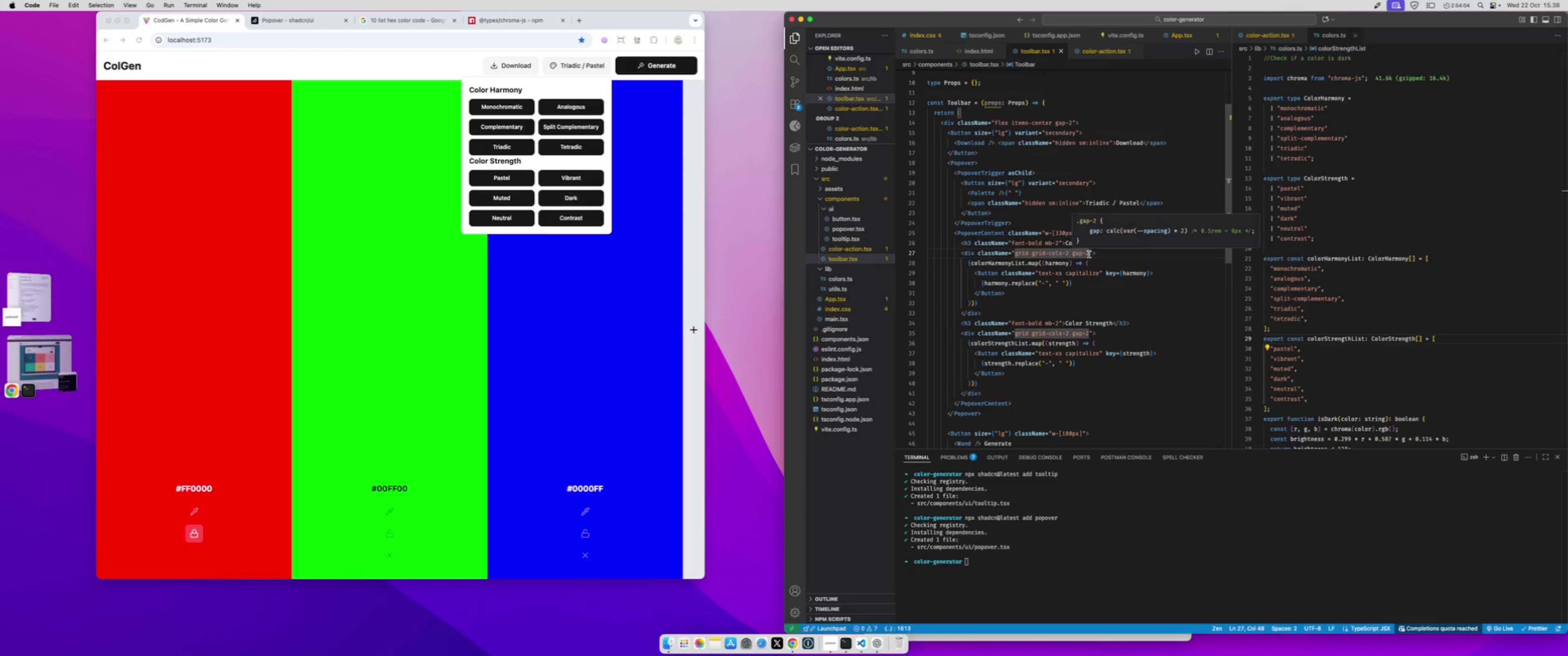 
type( mb-7)
key(Backspace)
type(6)
 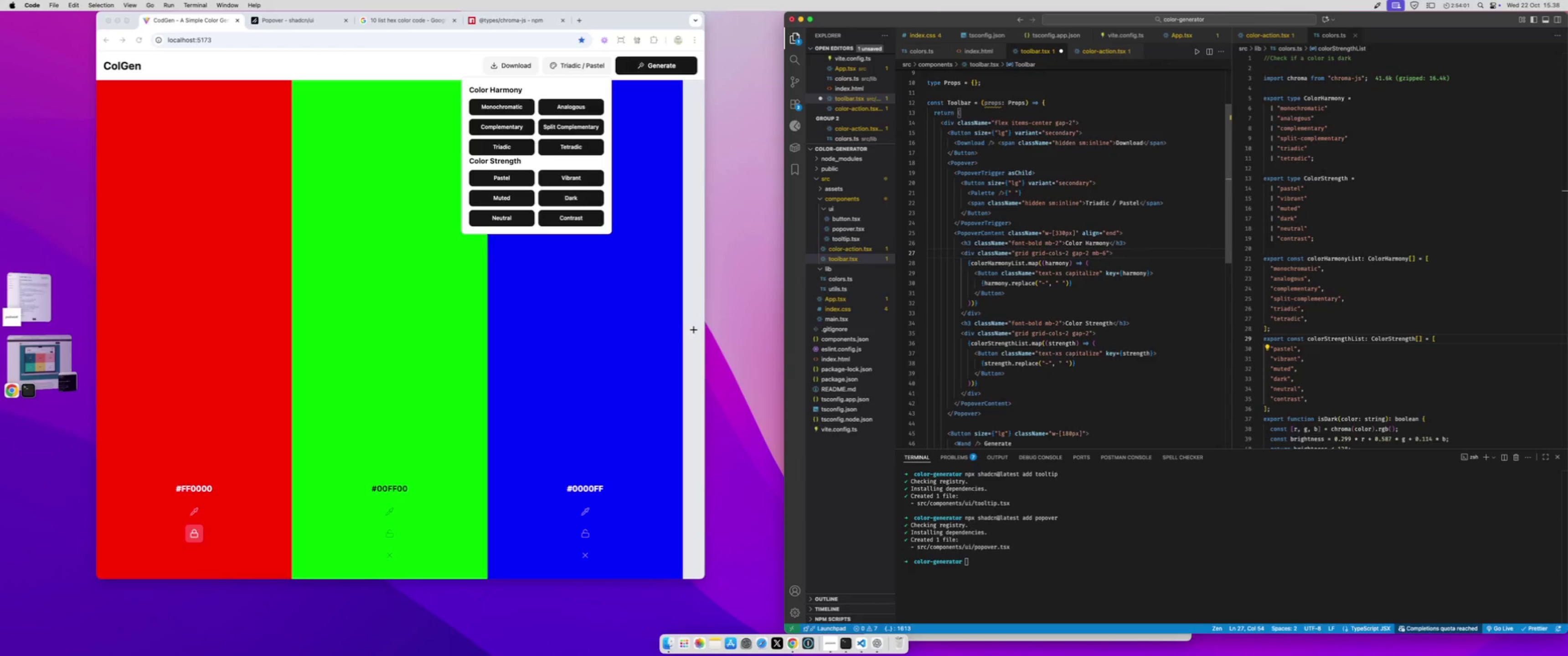 
key(Meta+S)
 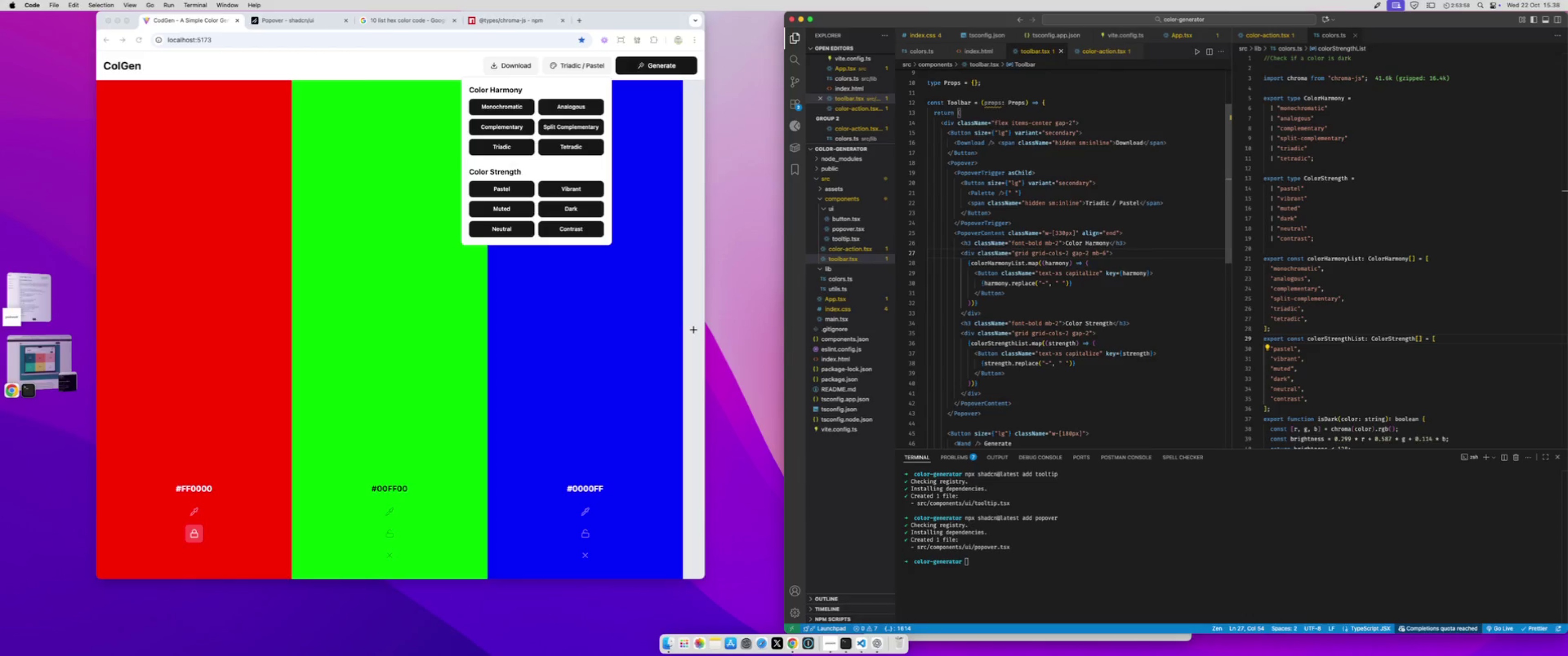 
left_click([548, 329])
 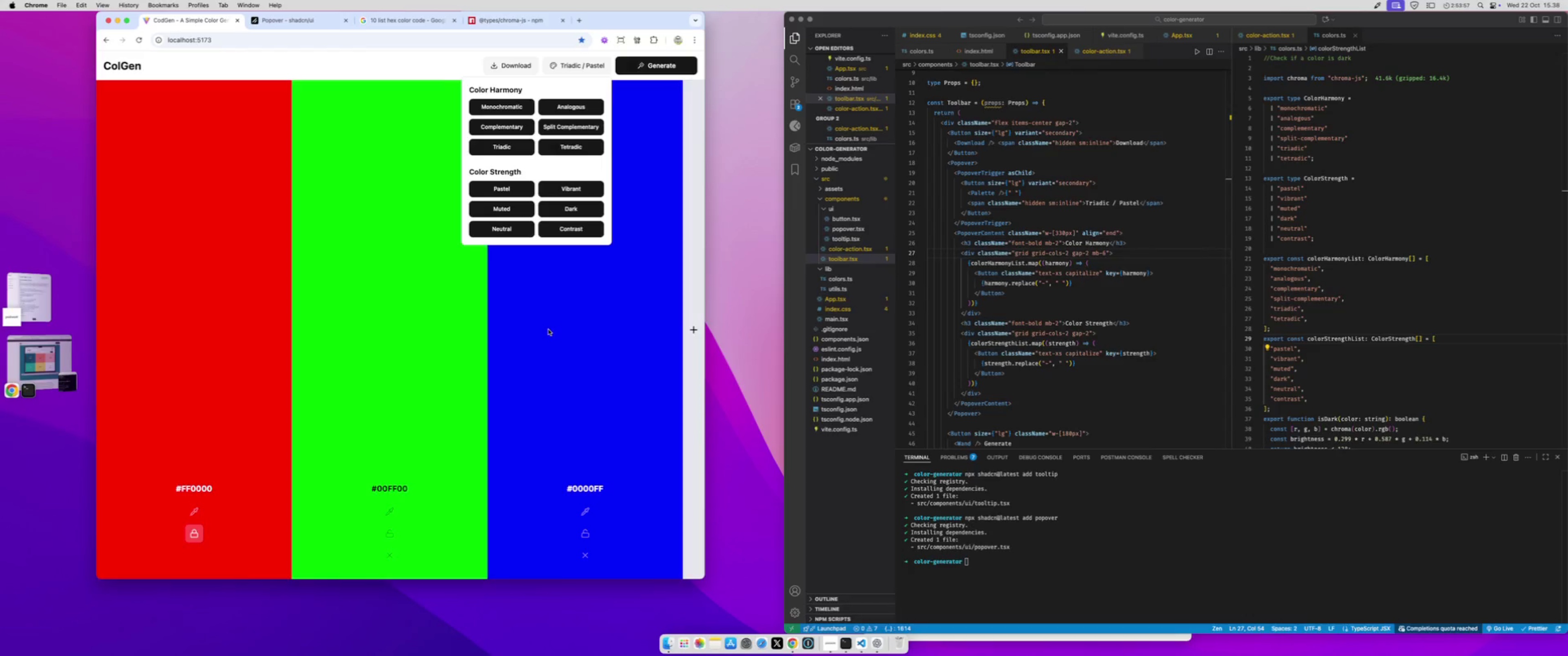 
left_click([548, 329])
 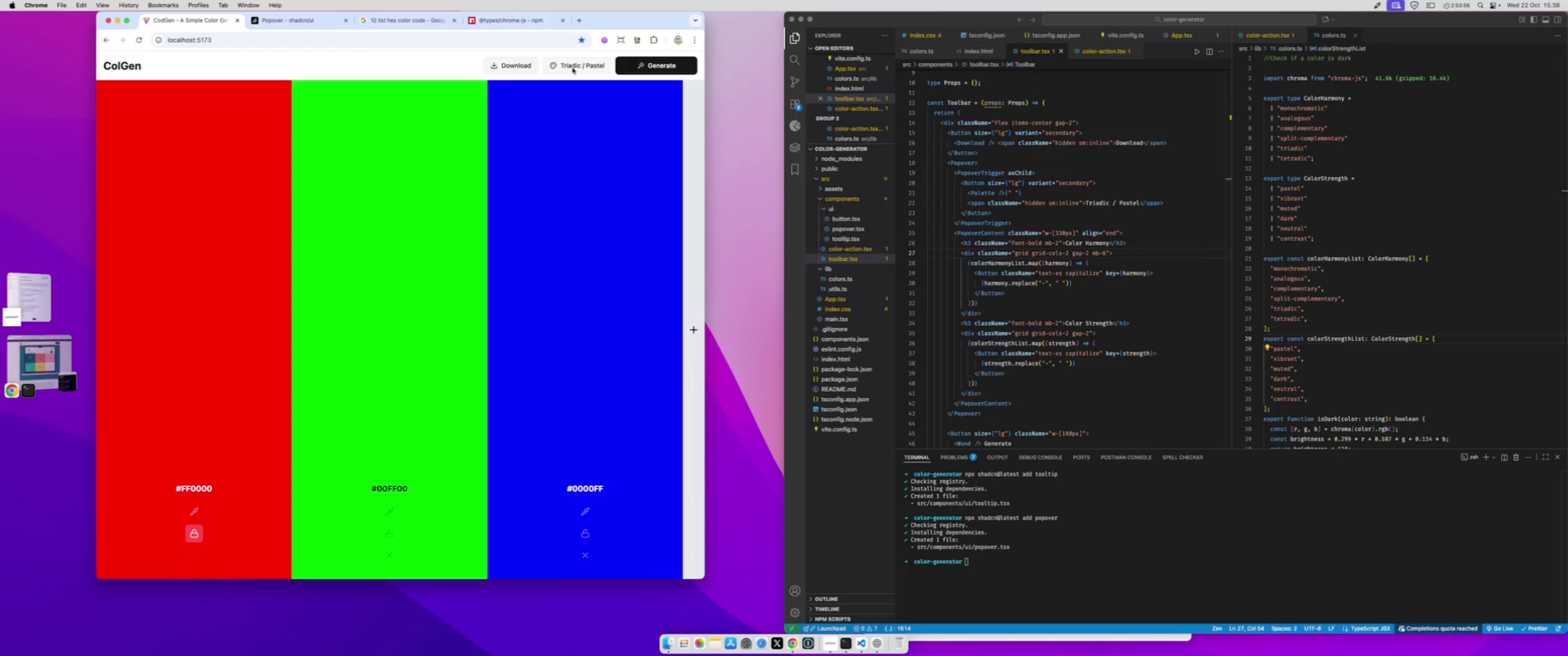 
left_click([573, 68])
 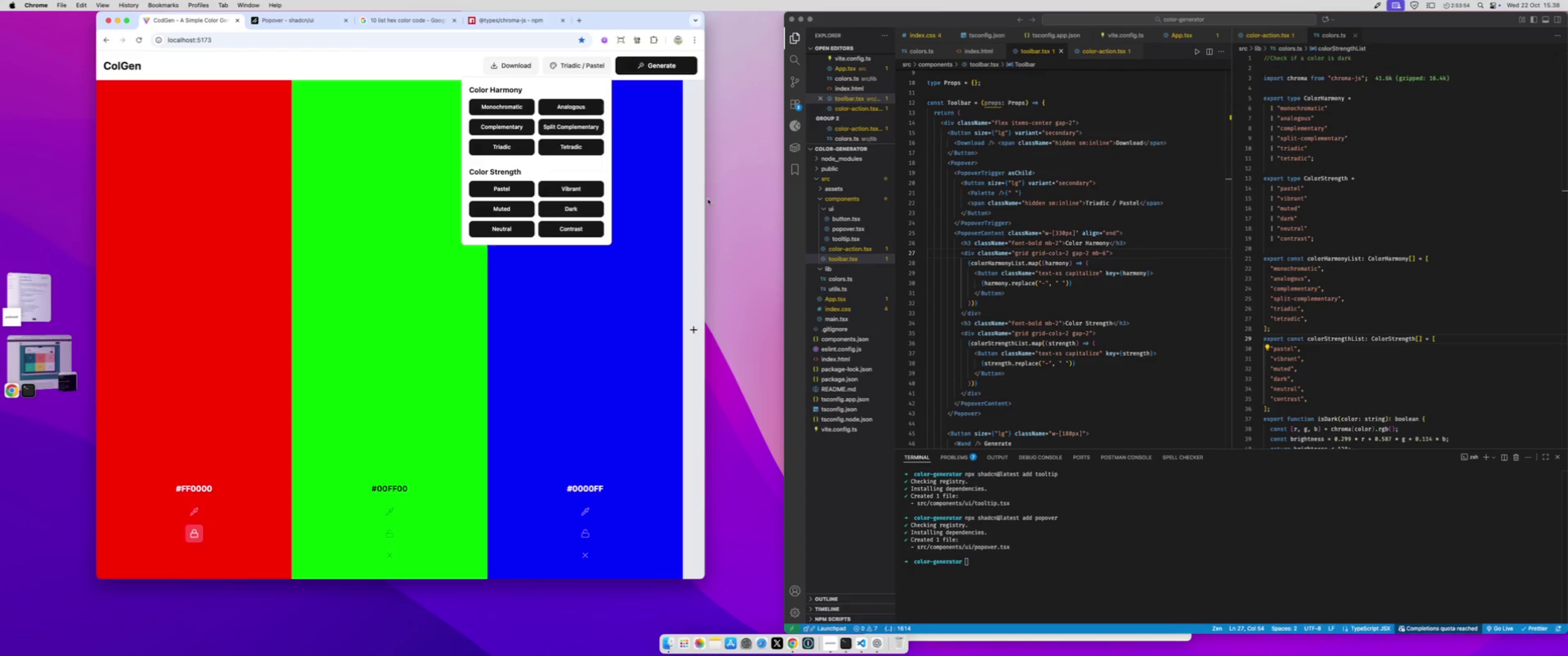 
left_click_drag(start_coordinate=[705, 199], to_coordinate=[387, 159])
 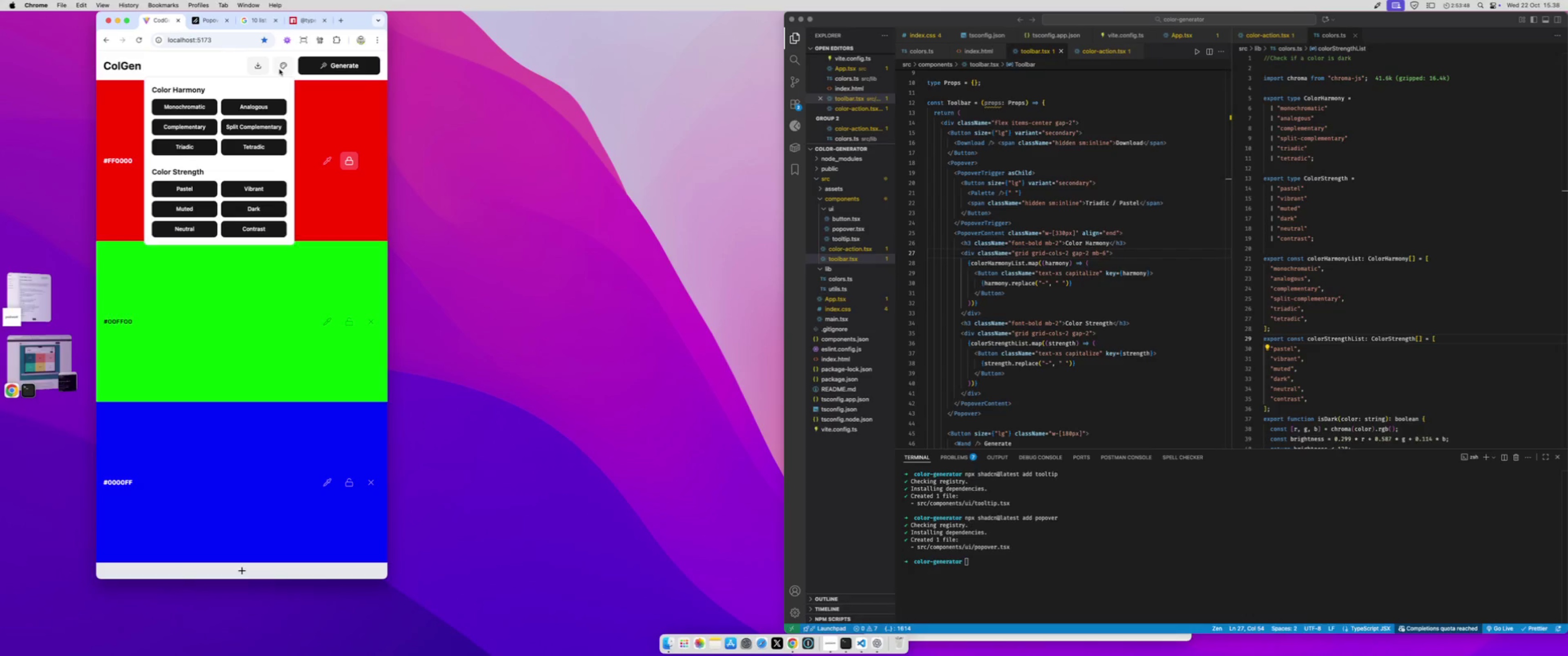 
left_click([279, 68])
 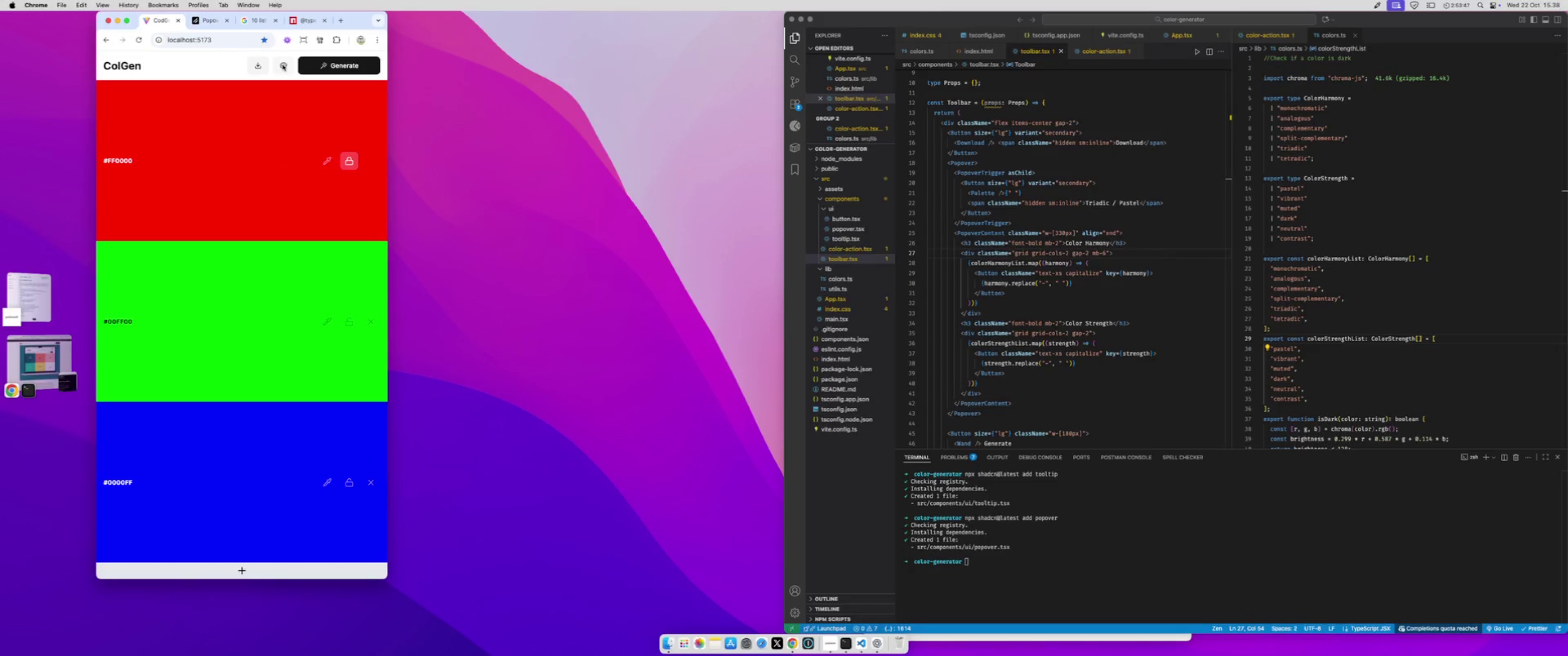 
left_click([283, 65])
 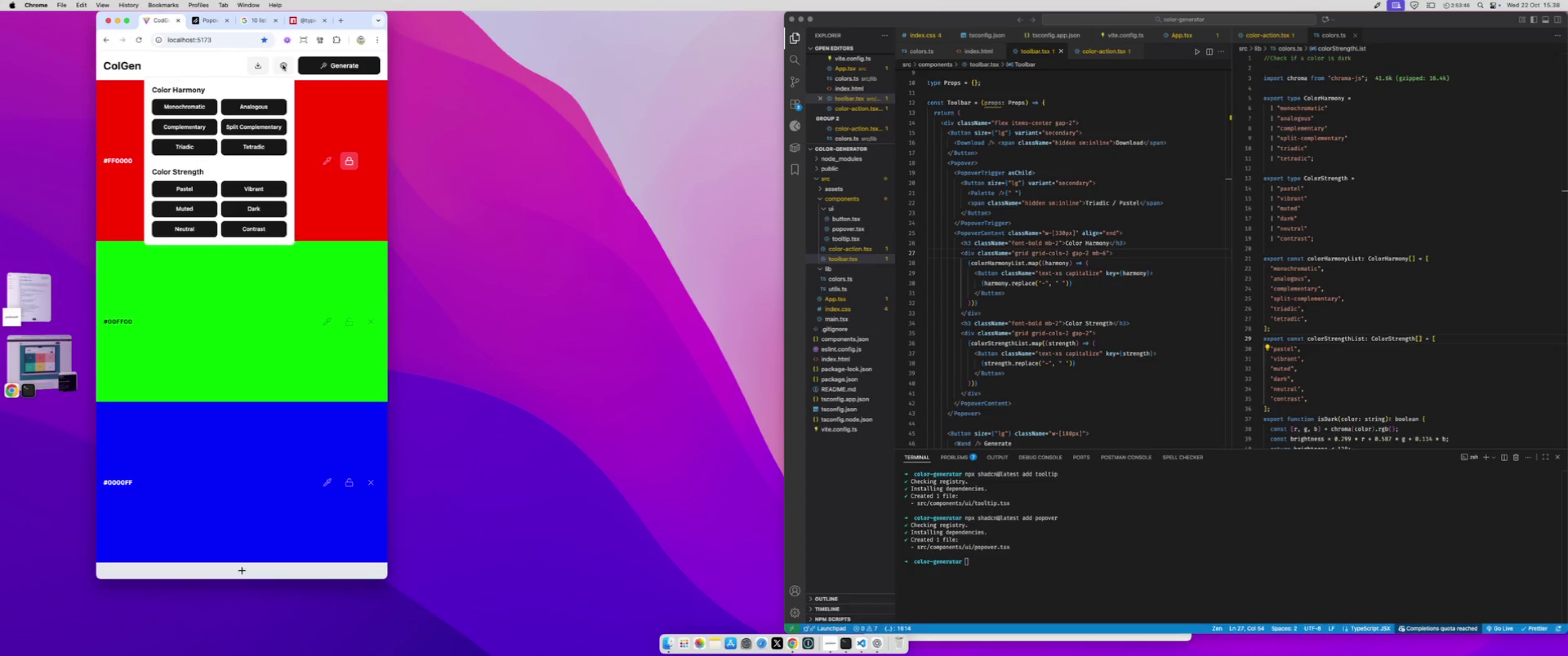 
left_click([283, 65])
 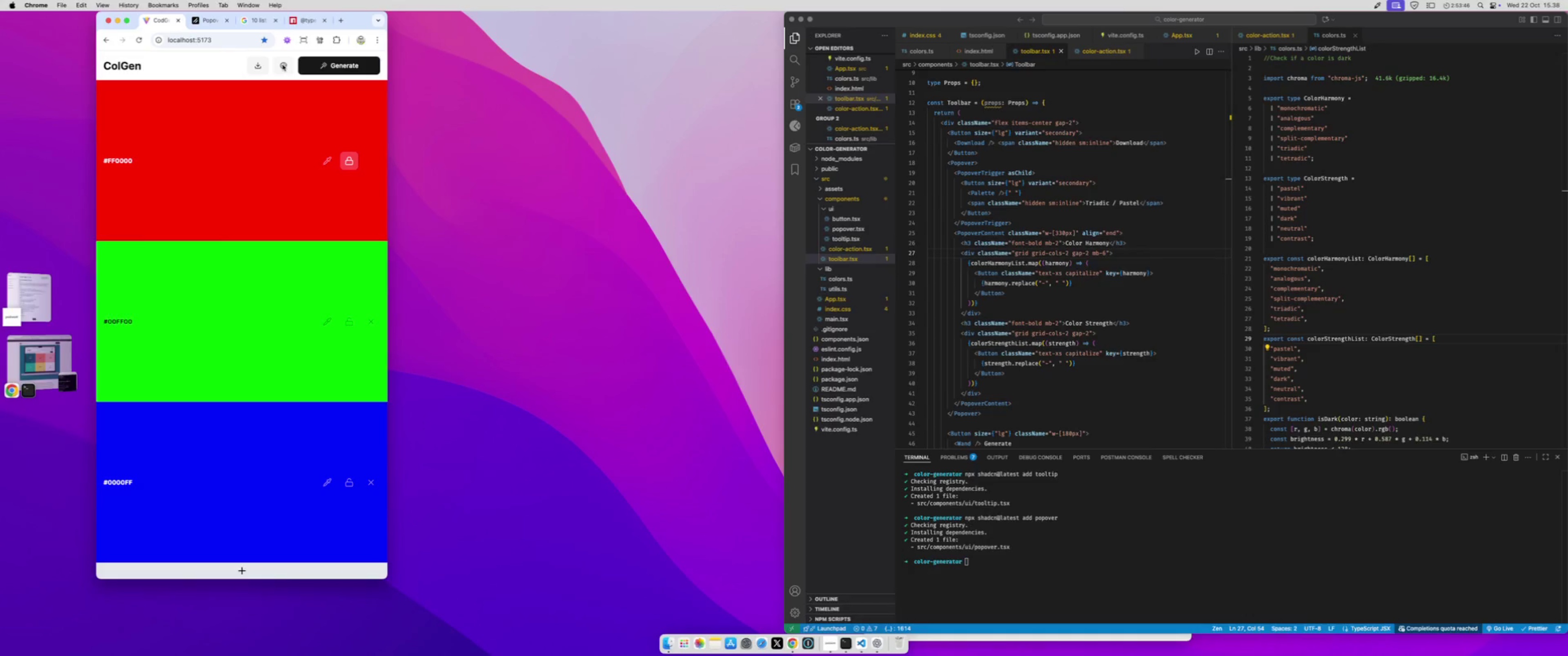 
left_click([283, 65])
 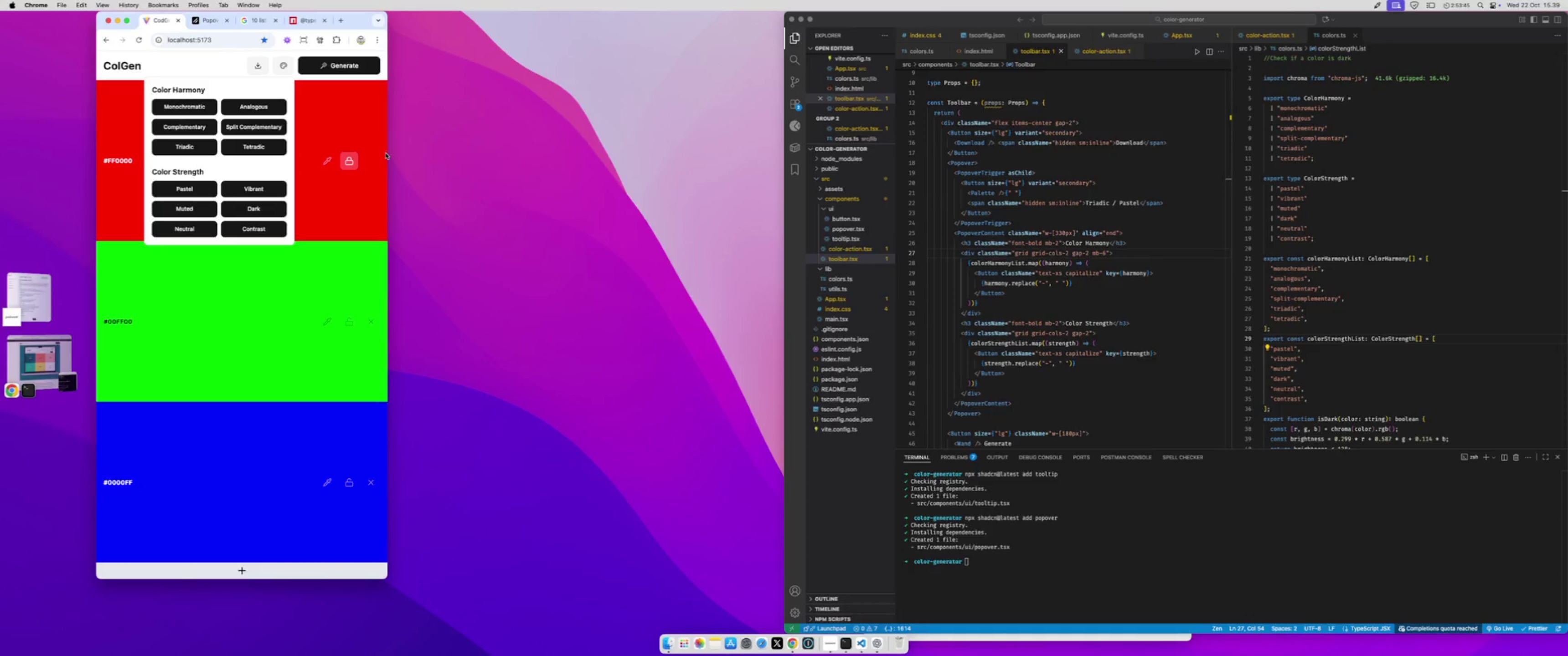 
left_click_drag(start_coordinate=[387, 154], to_coordinate=[729, 163])
 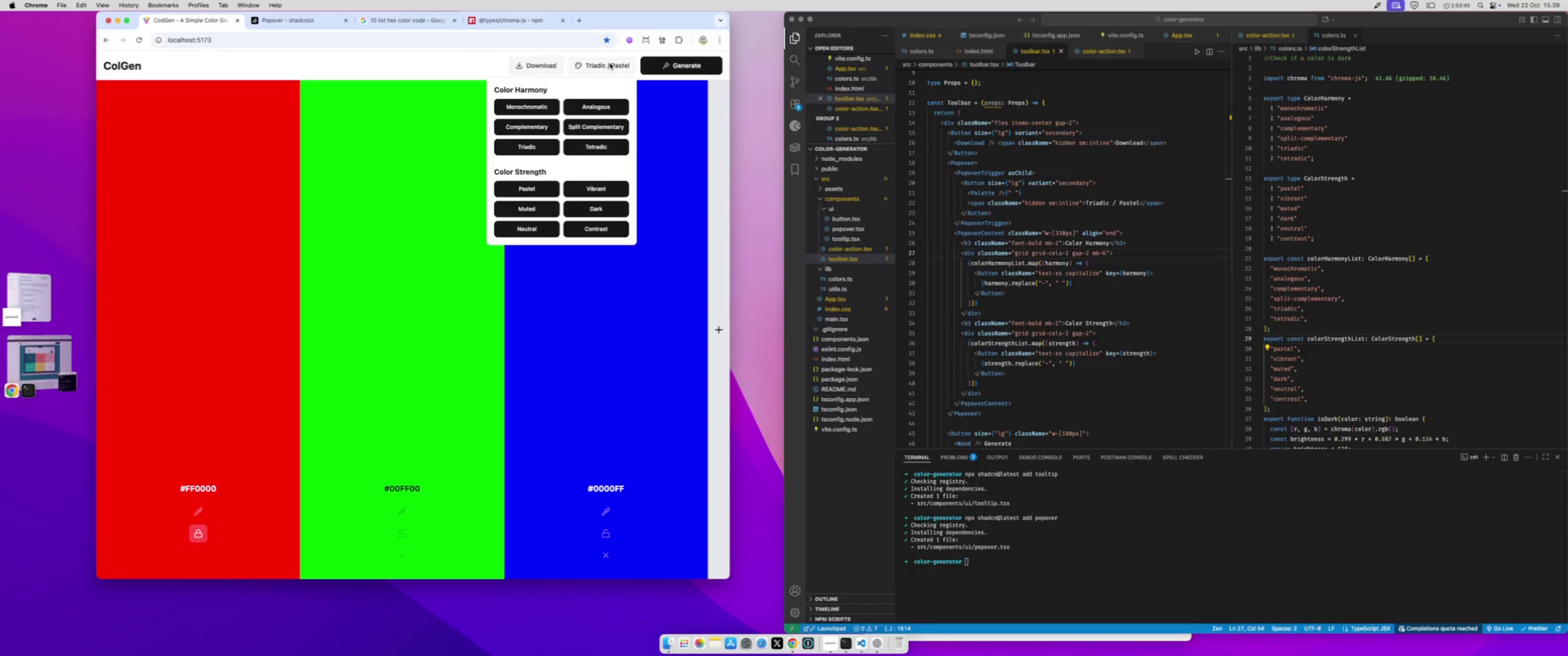 
left_click([610, 63])
 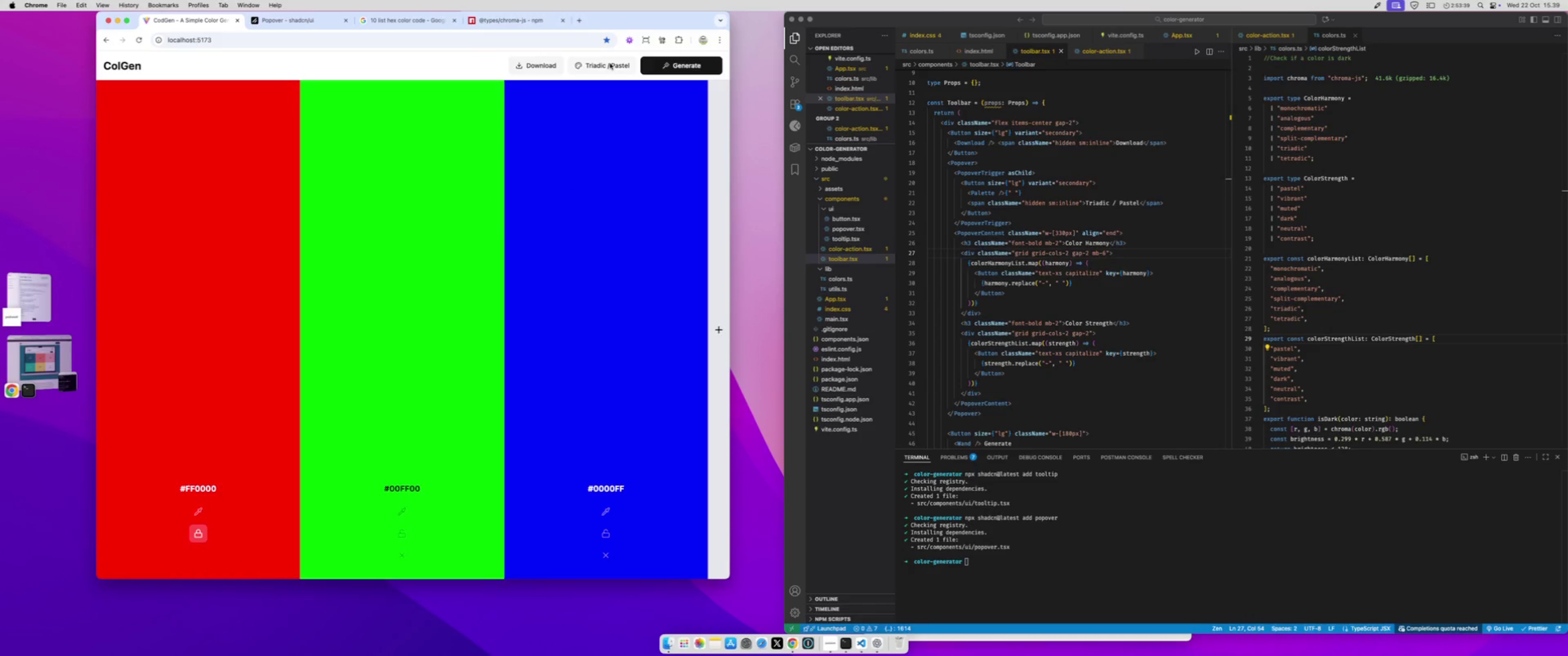 
left_click([610, 63])
 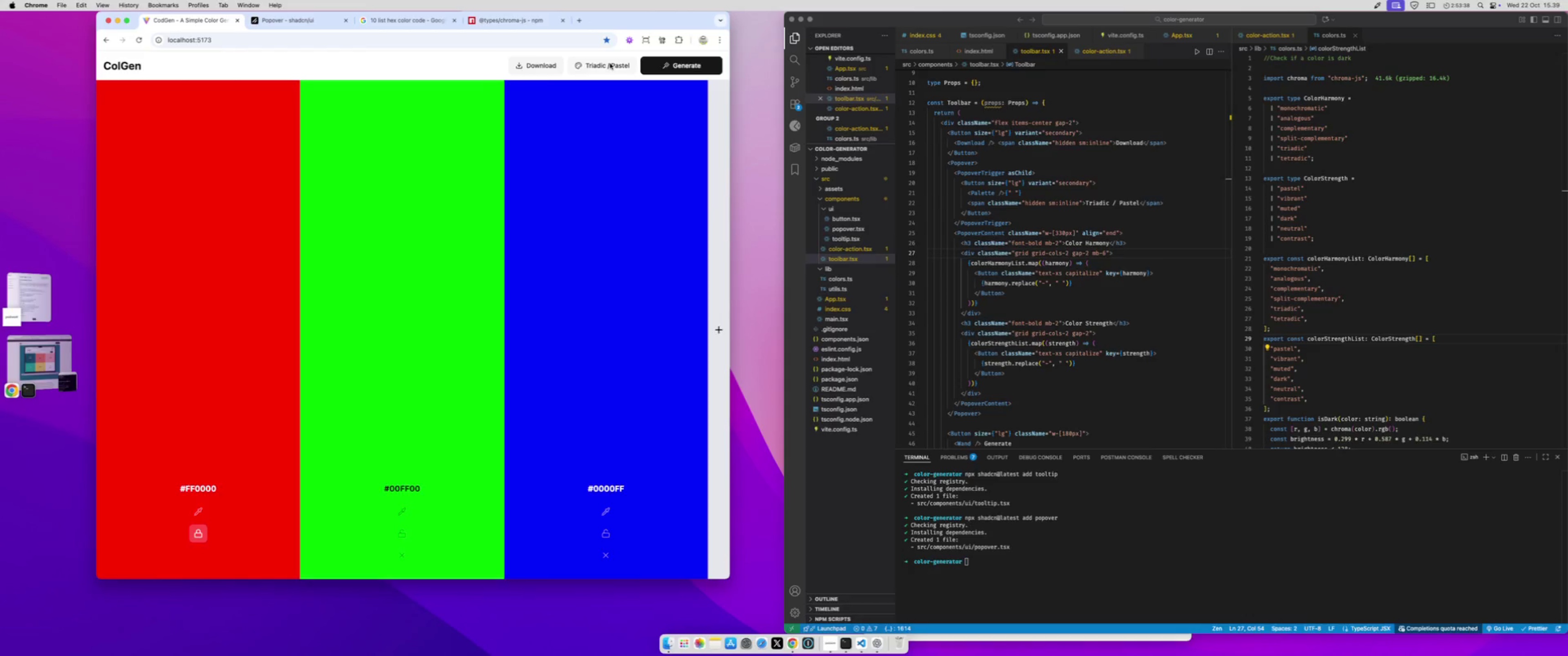 
double_click([610, 63])
 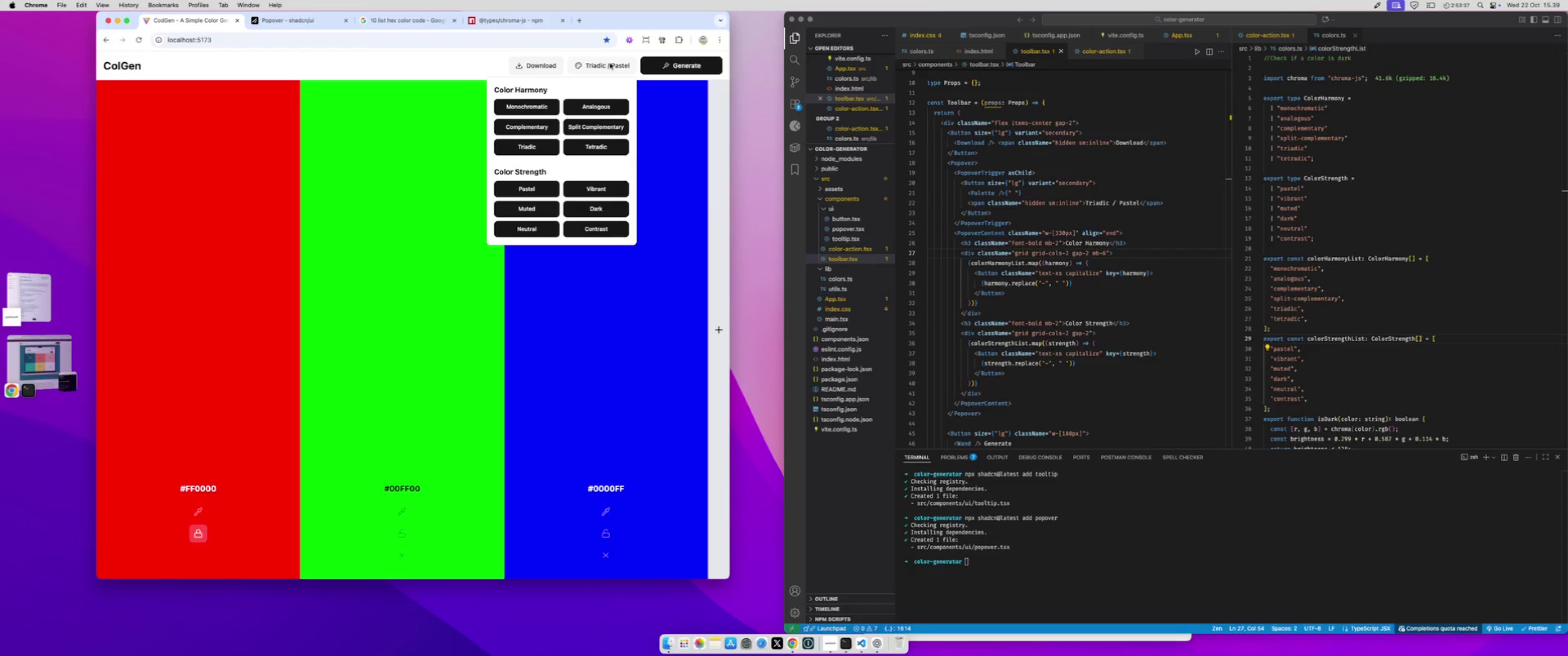 
triple_click([610, 63])
 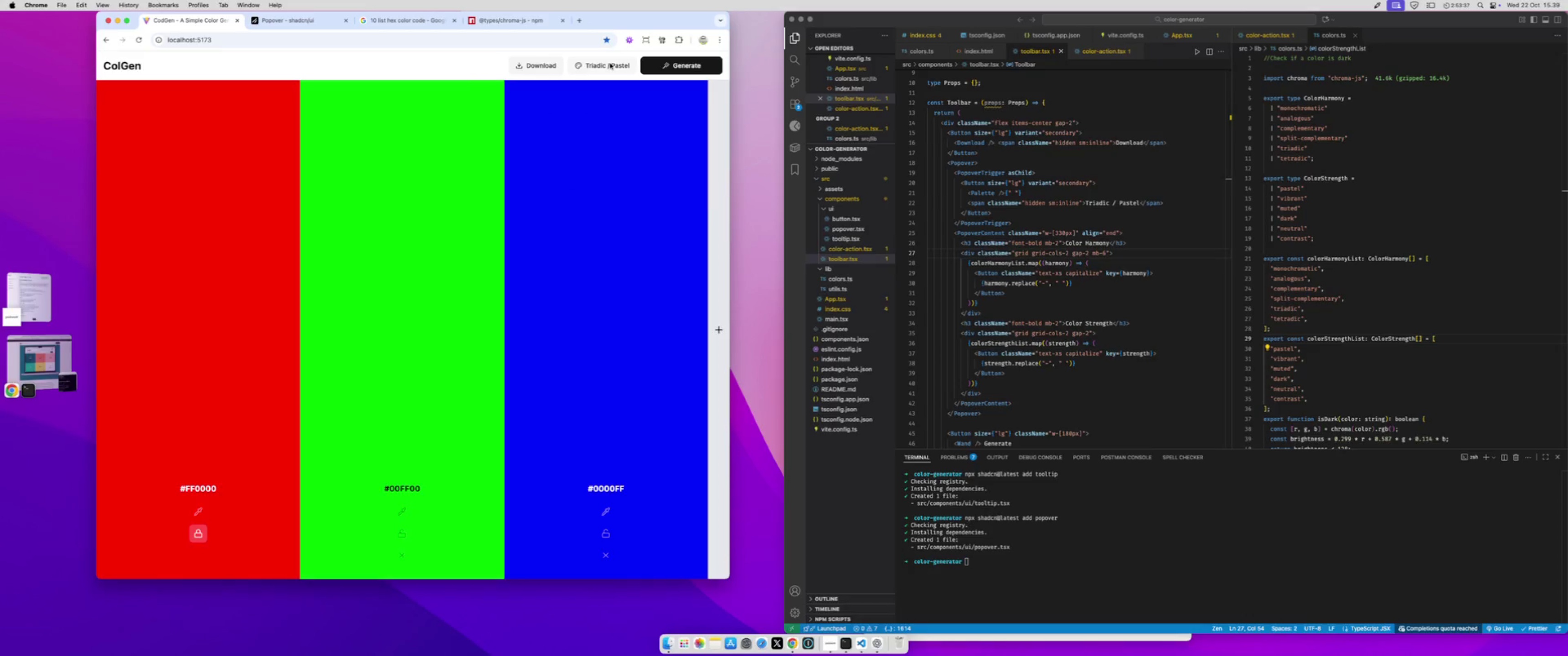 
left_click([610, 63])
 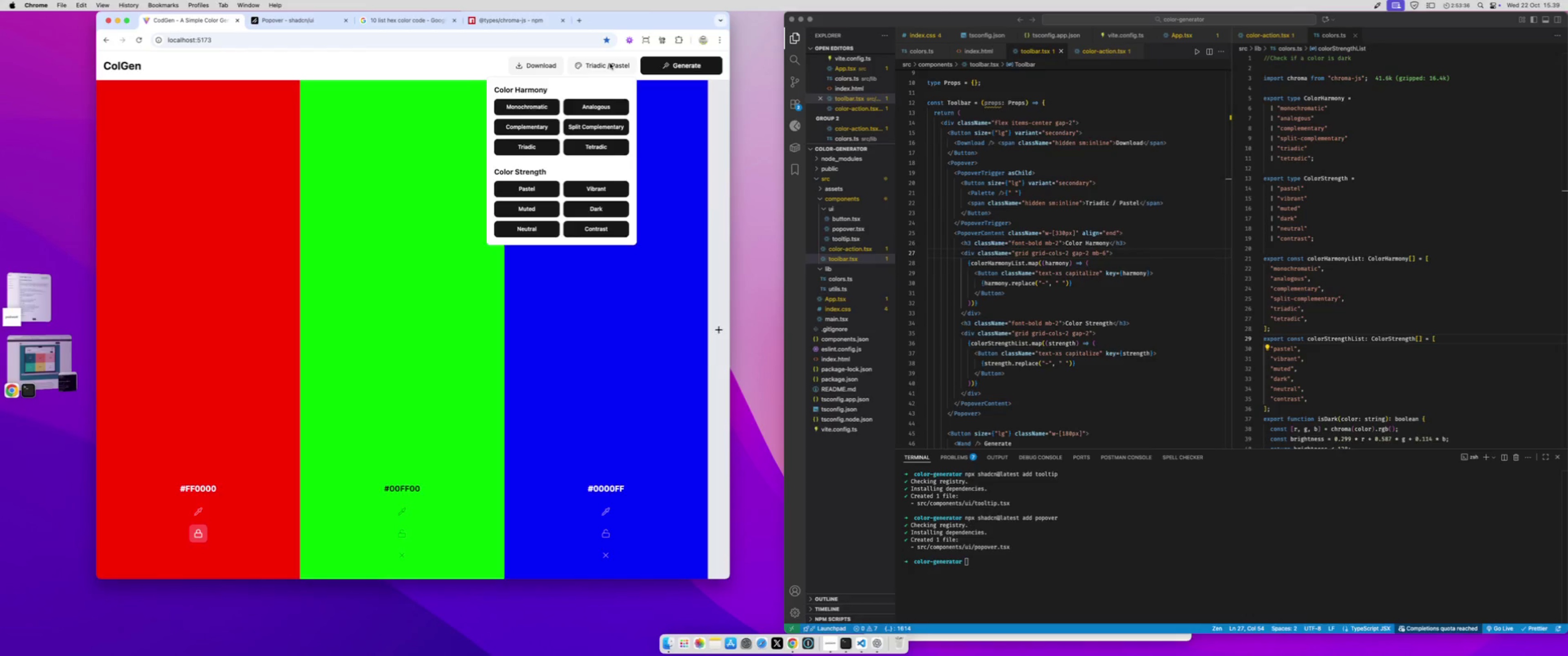 
left_click([610, 63])
 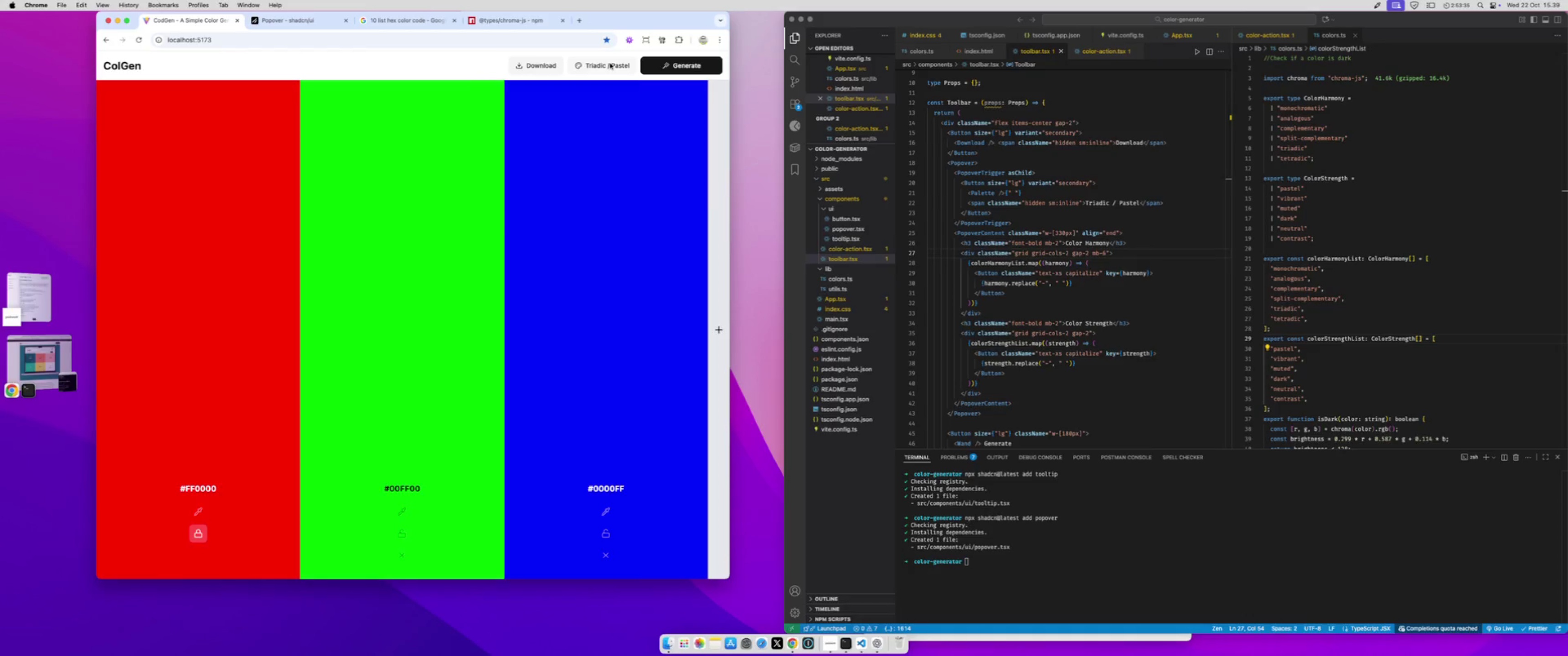 
left_click([610, 63])
 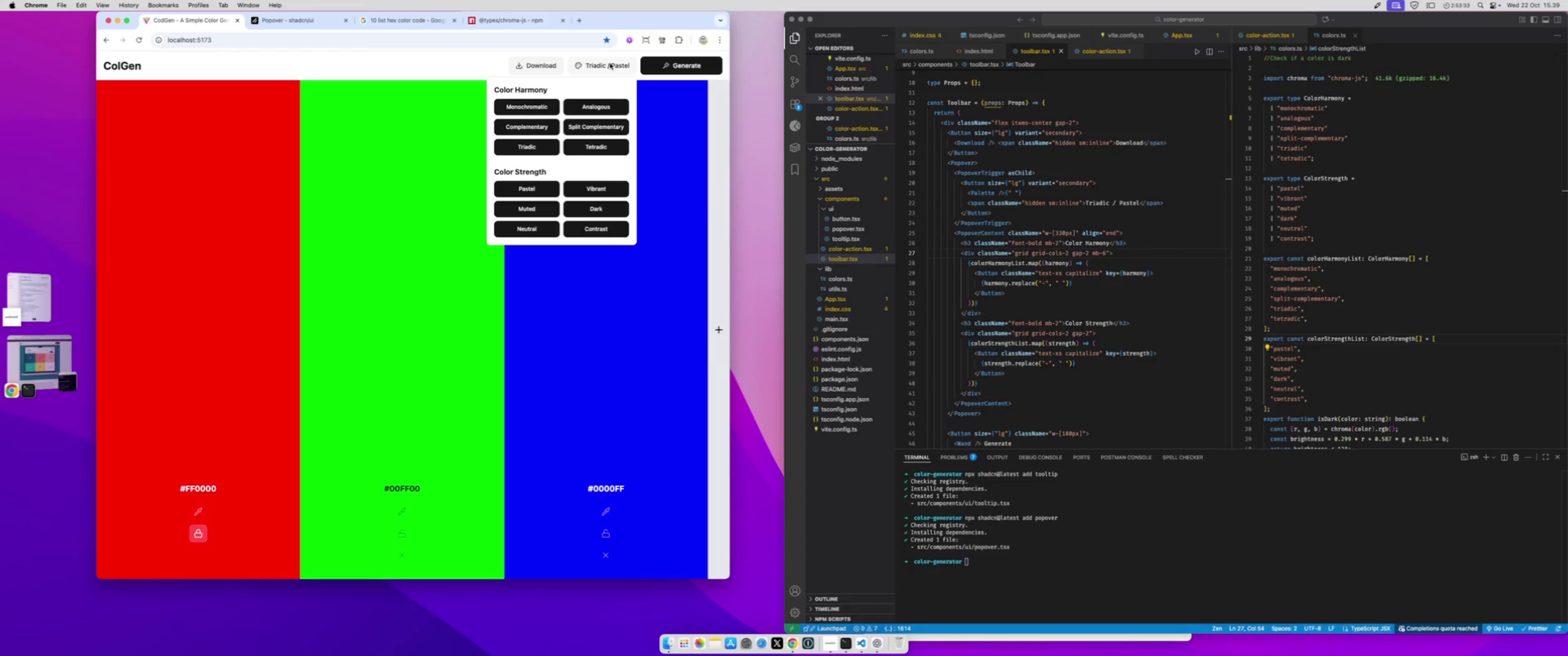 
left_click([610, 63])
 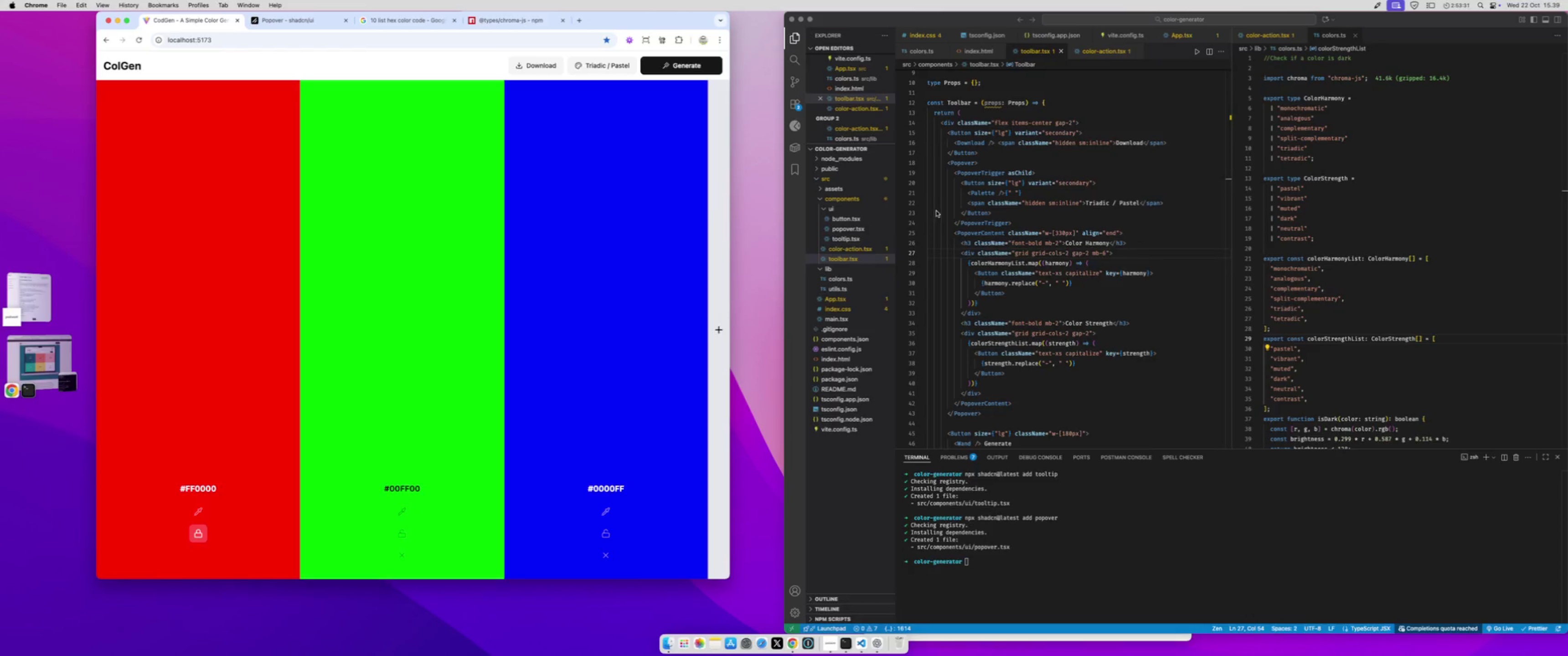 
scroll: coordinate [973, 202], scroll_direction: up, amount: 2.0
 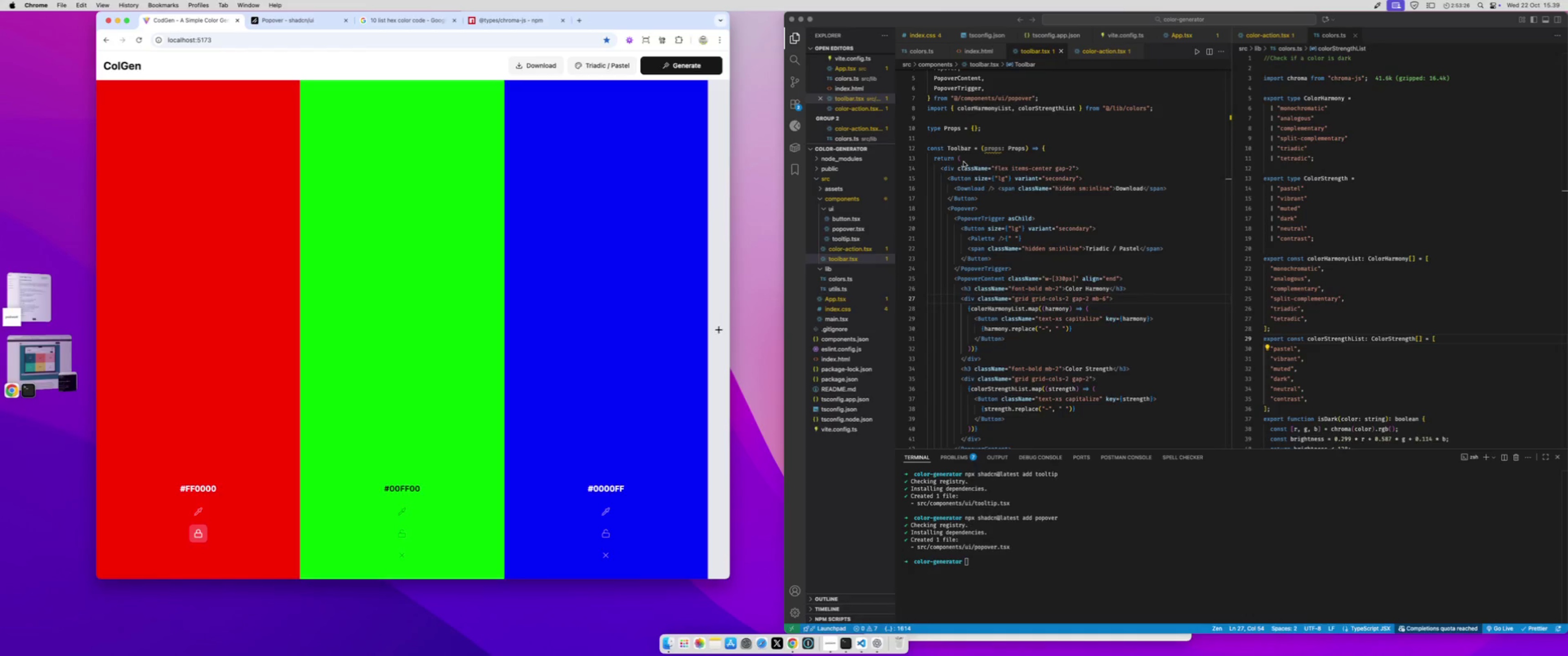 
wait(6.63)
 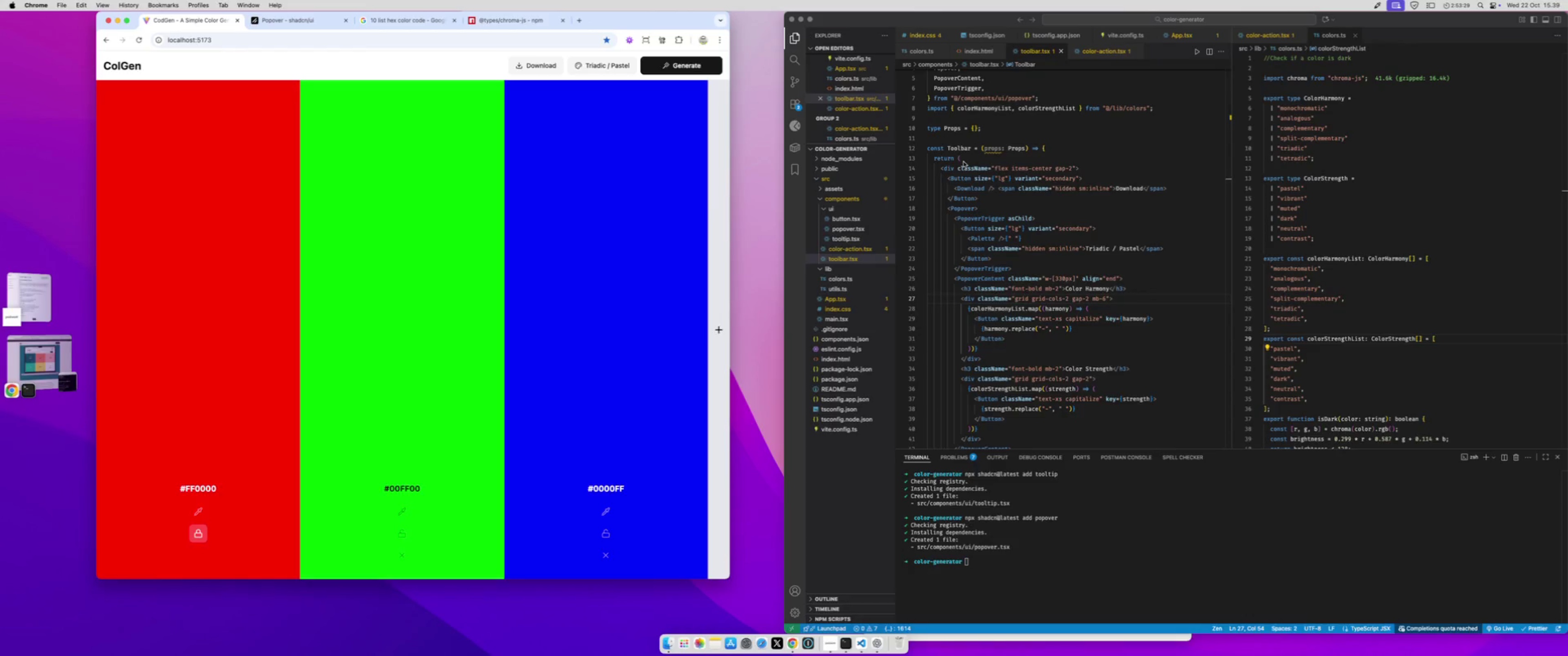 
left_click([970, 137])
 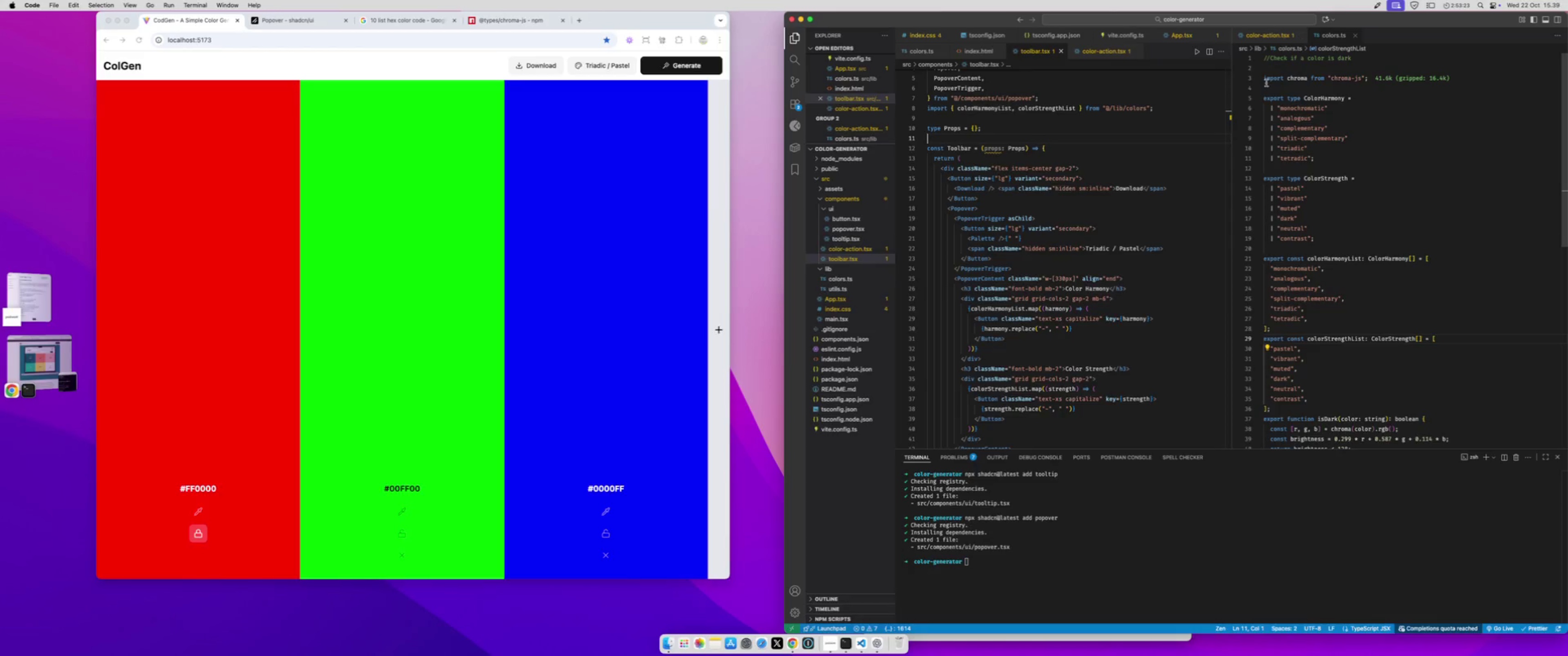 
left_click([1335, 123])
 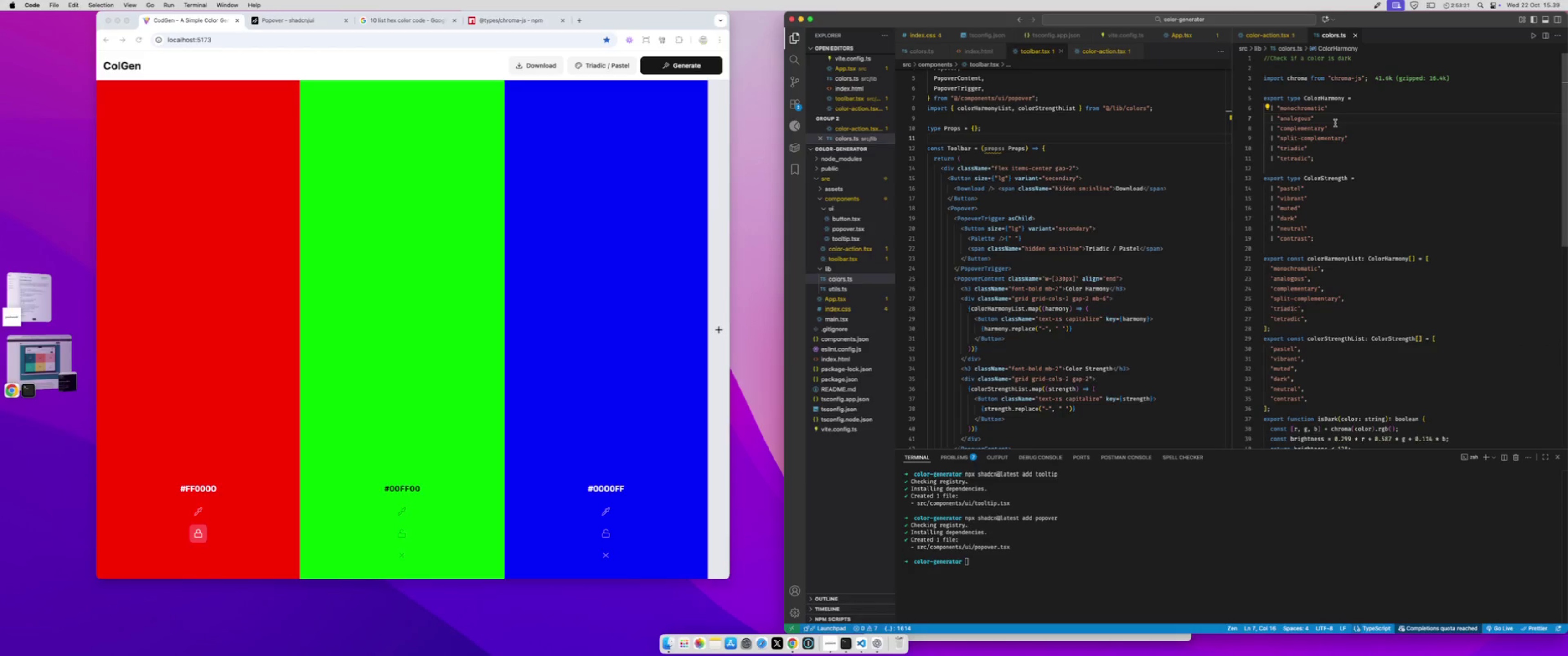 
key(Meta+P)
 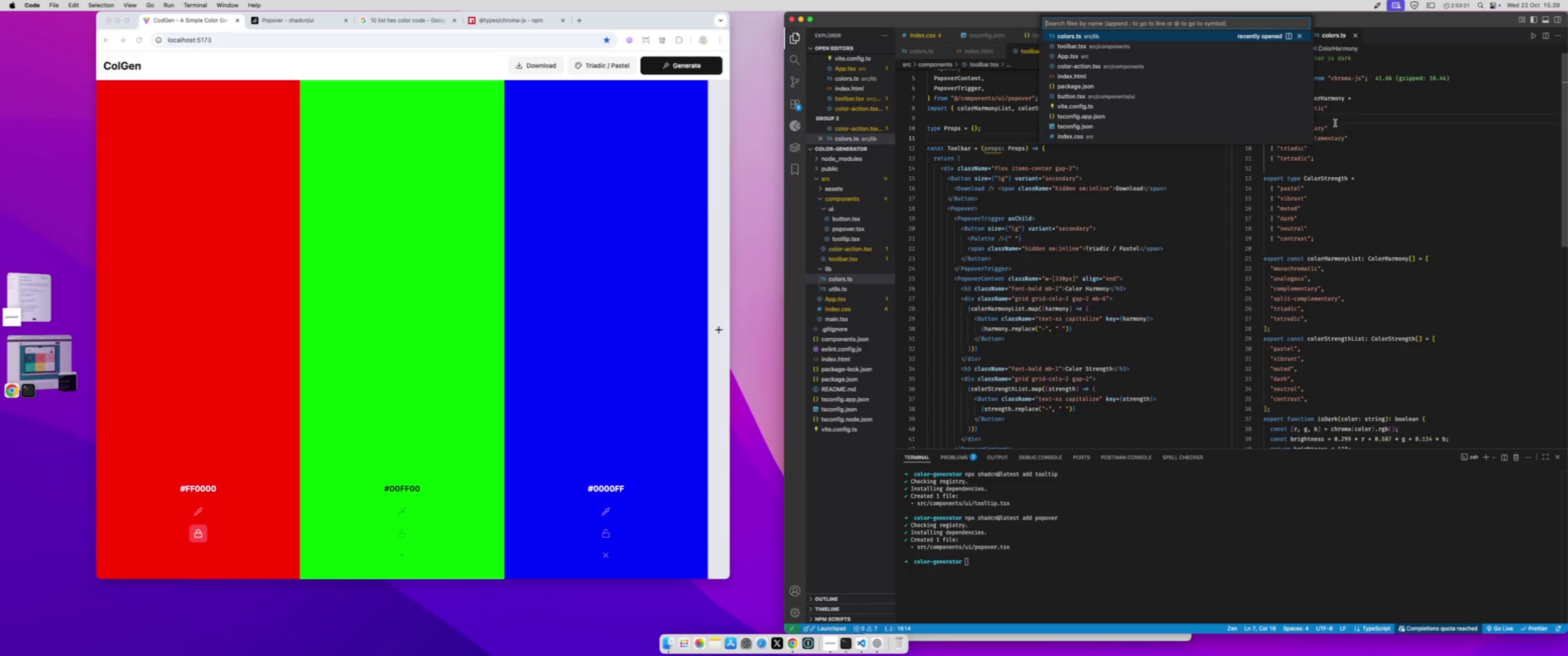 
type(App)
 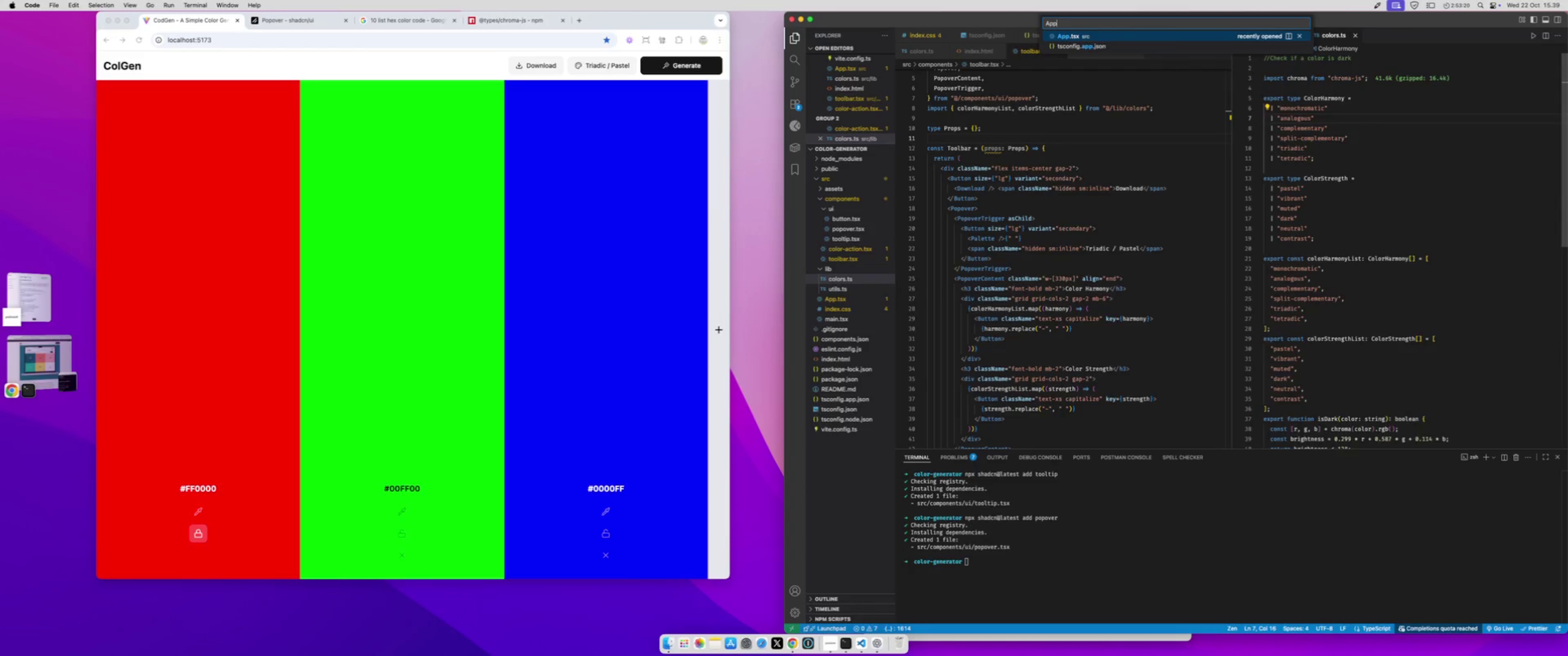 
key(Enter)
 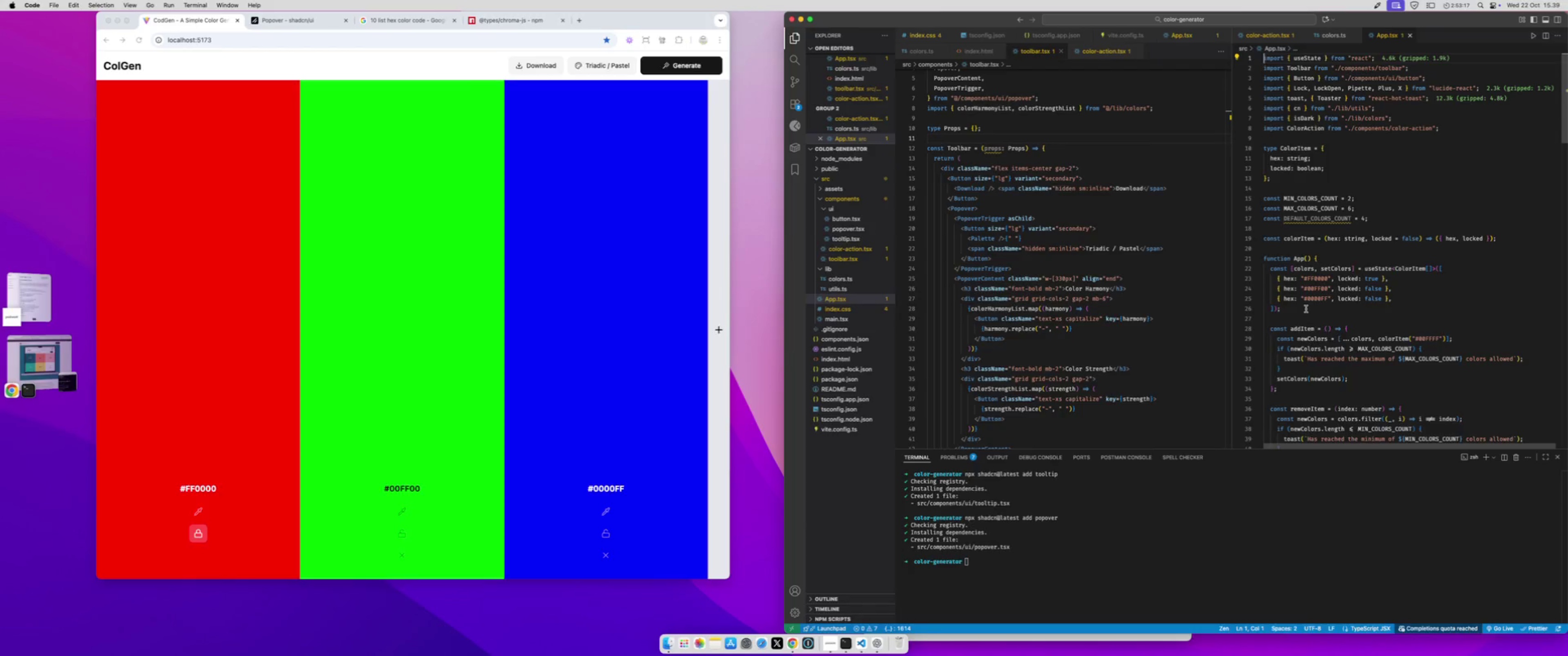 
left_click([1307, 304])
 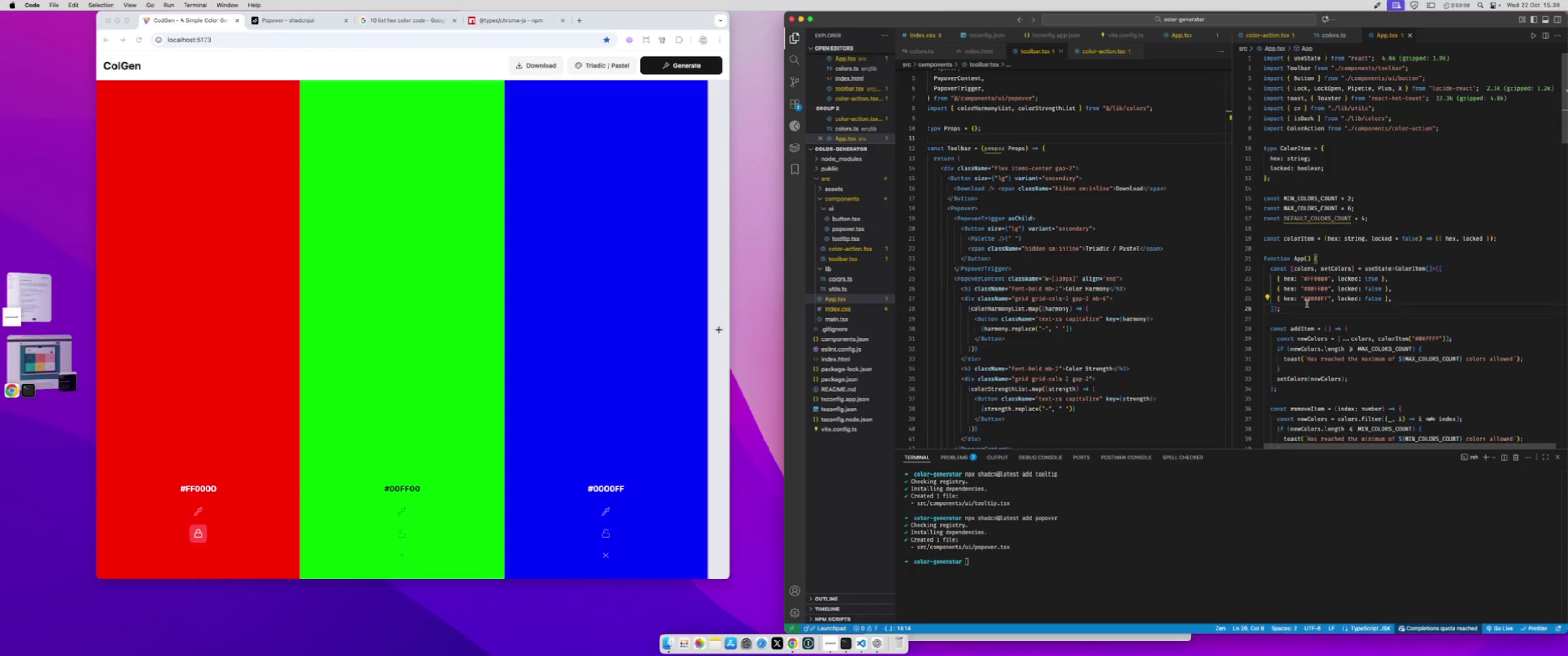 
wait(11.76)
 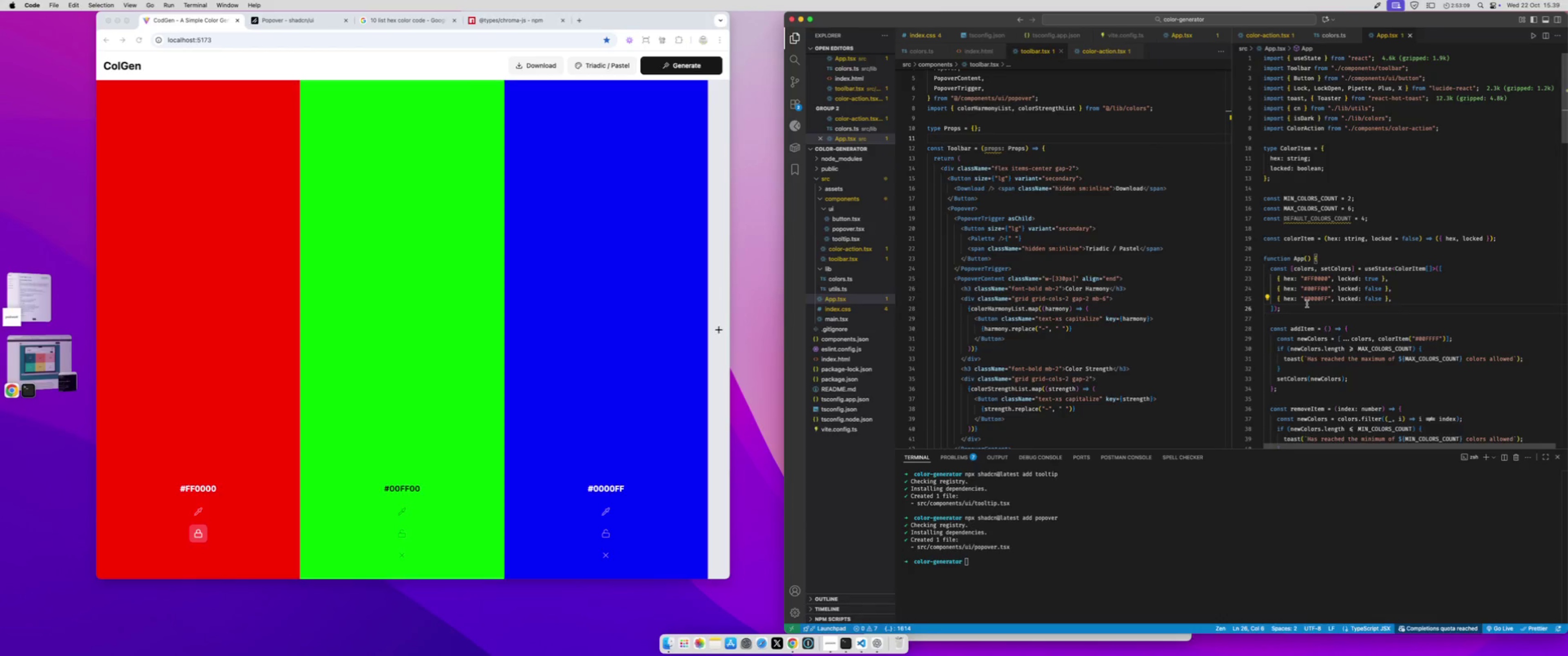 
hold_key(key=ArrowUp, duration=1.24)
 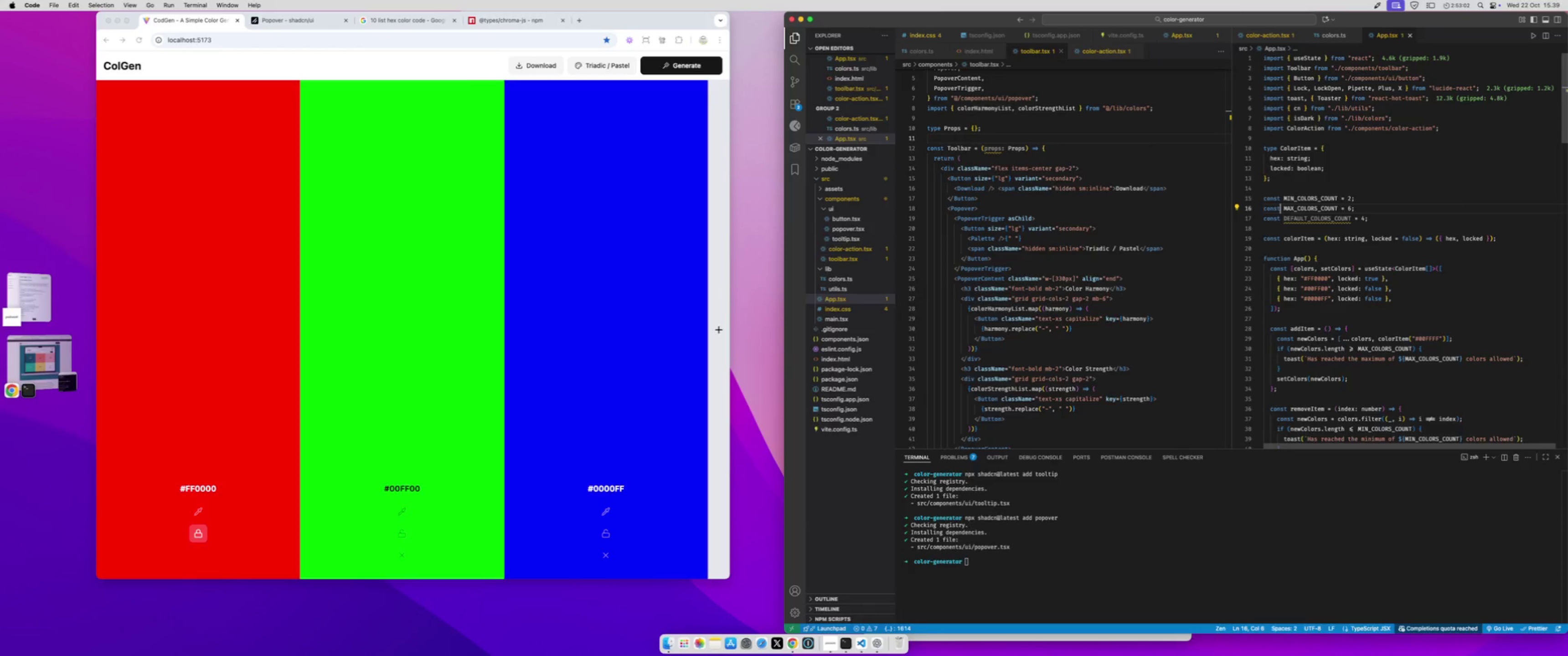 
key(ArrowUp)
 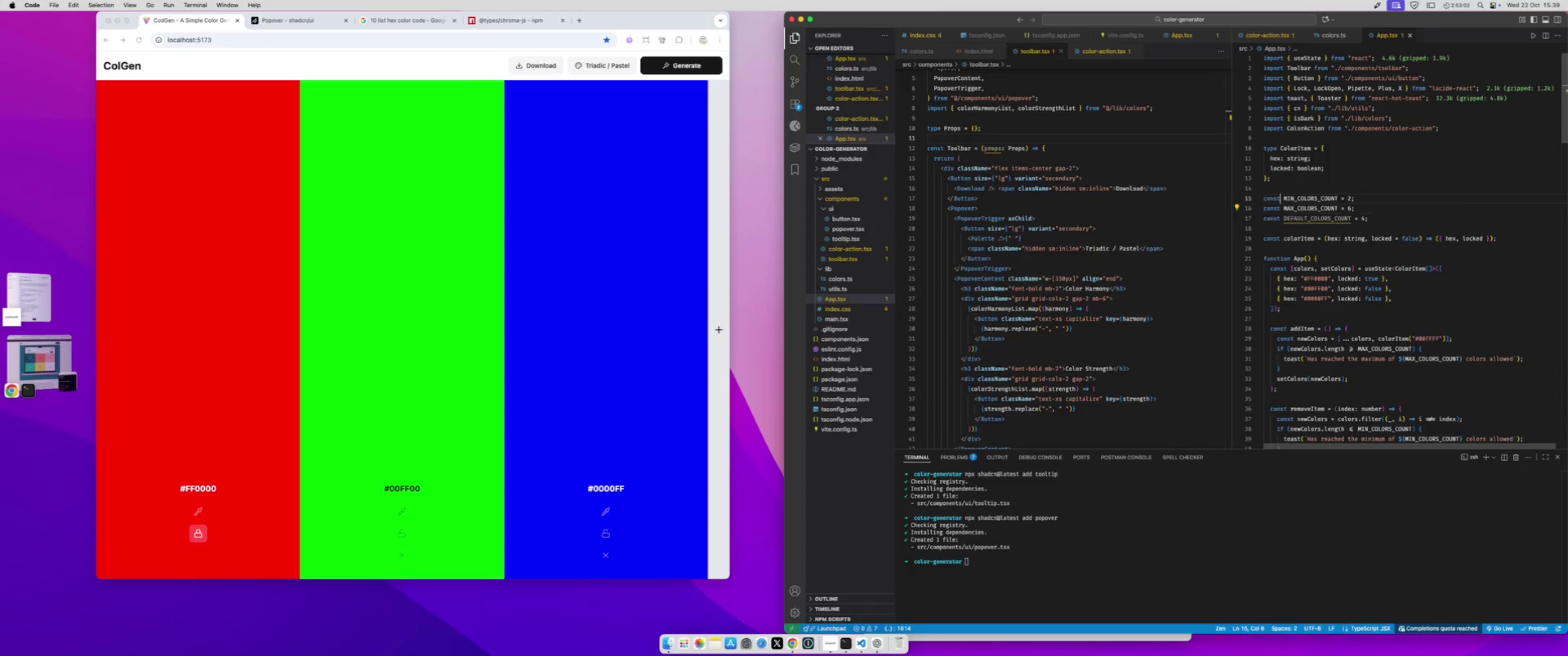 
key(ArrowUp)
 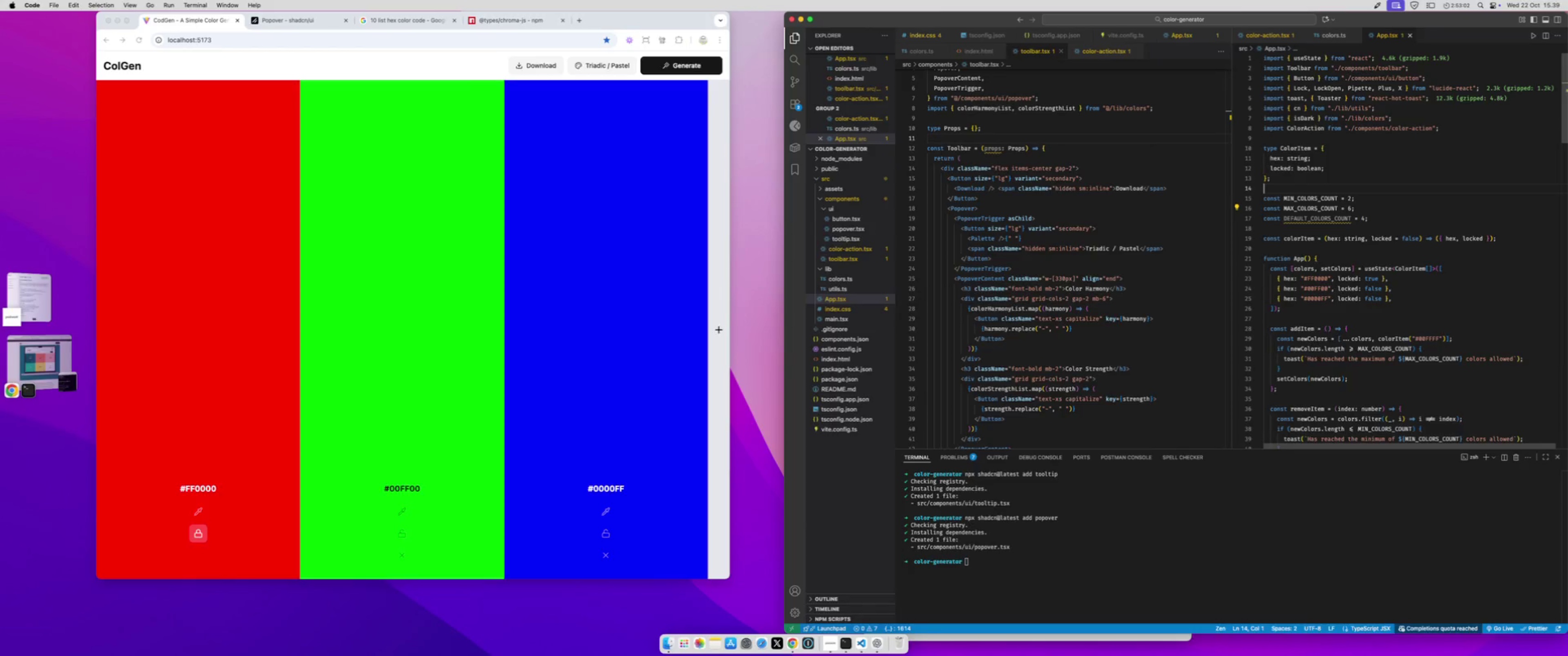 
key(ArrowUp)
 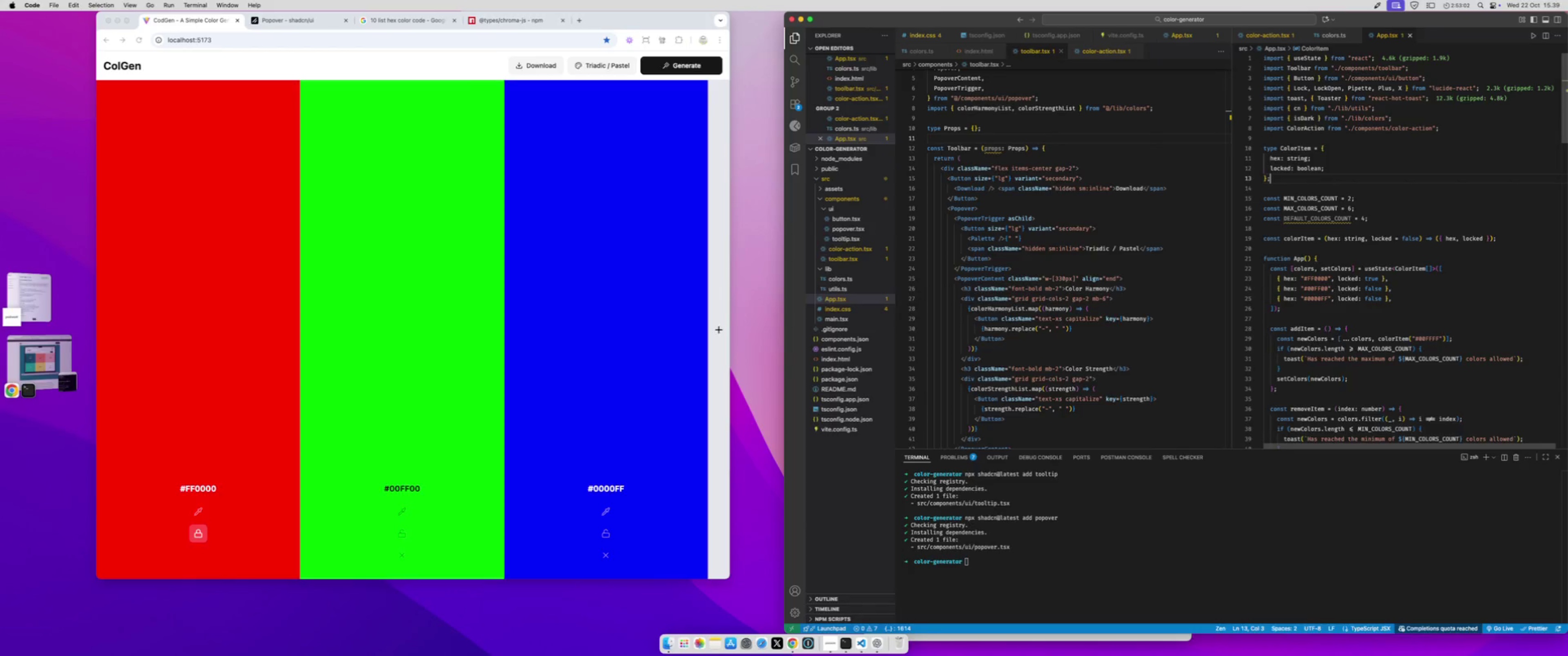 
key(Enter)
 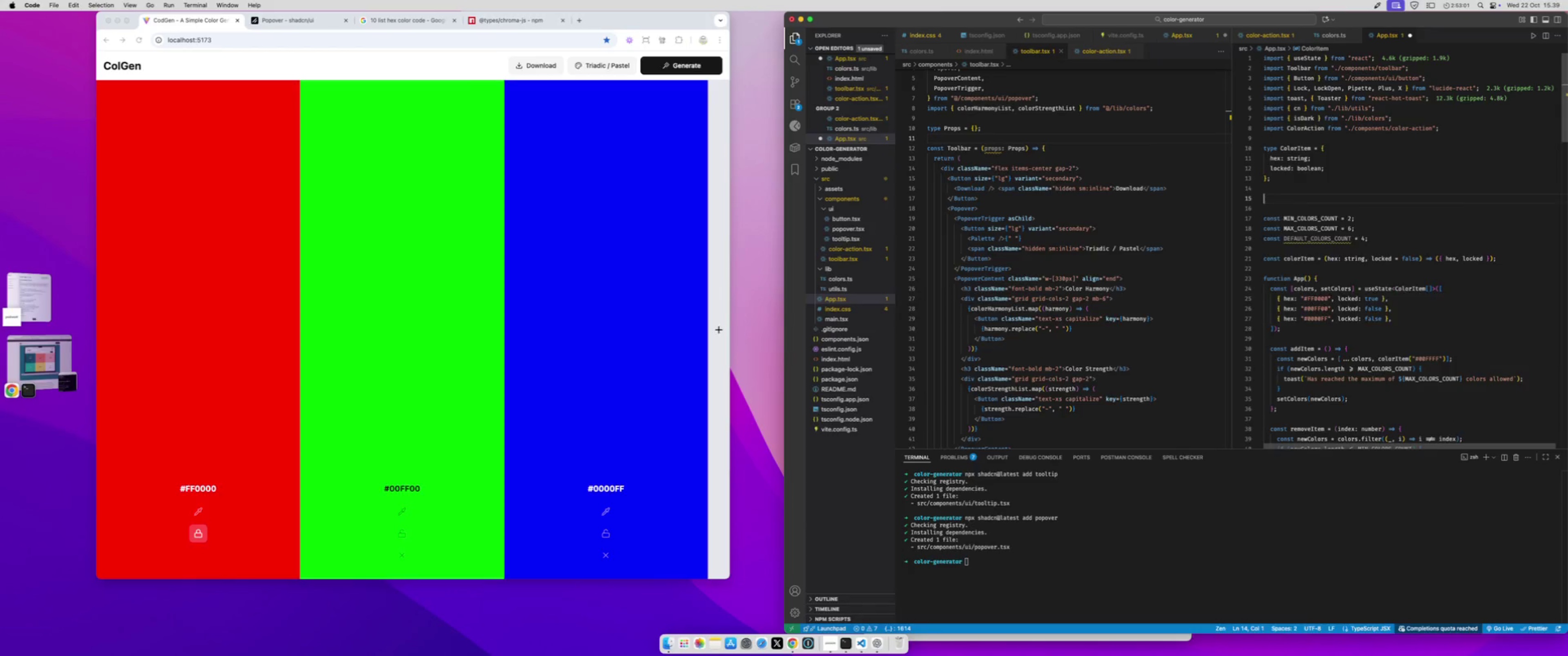 
key(Enter)
 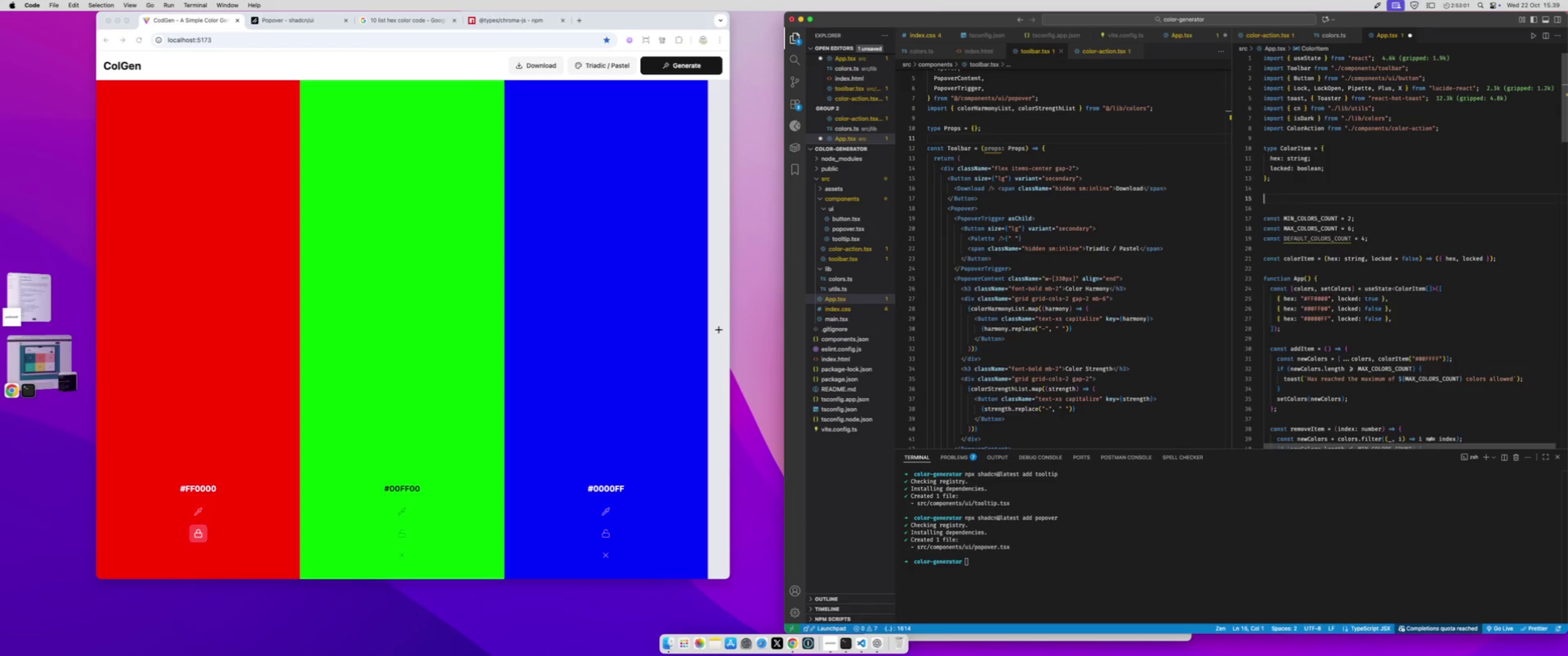 
type(export type Settings = {})
 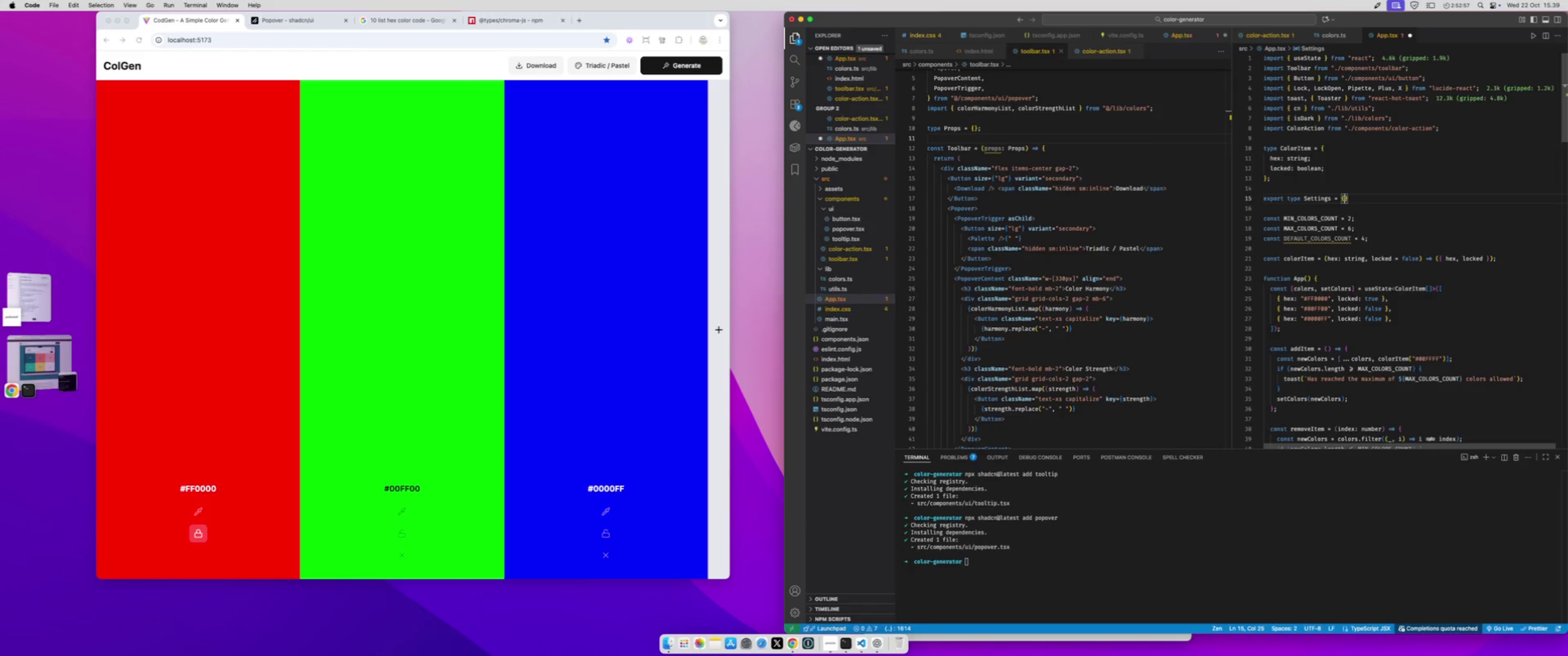 
 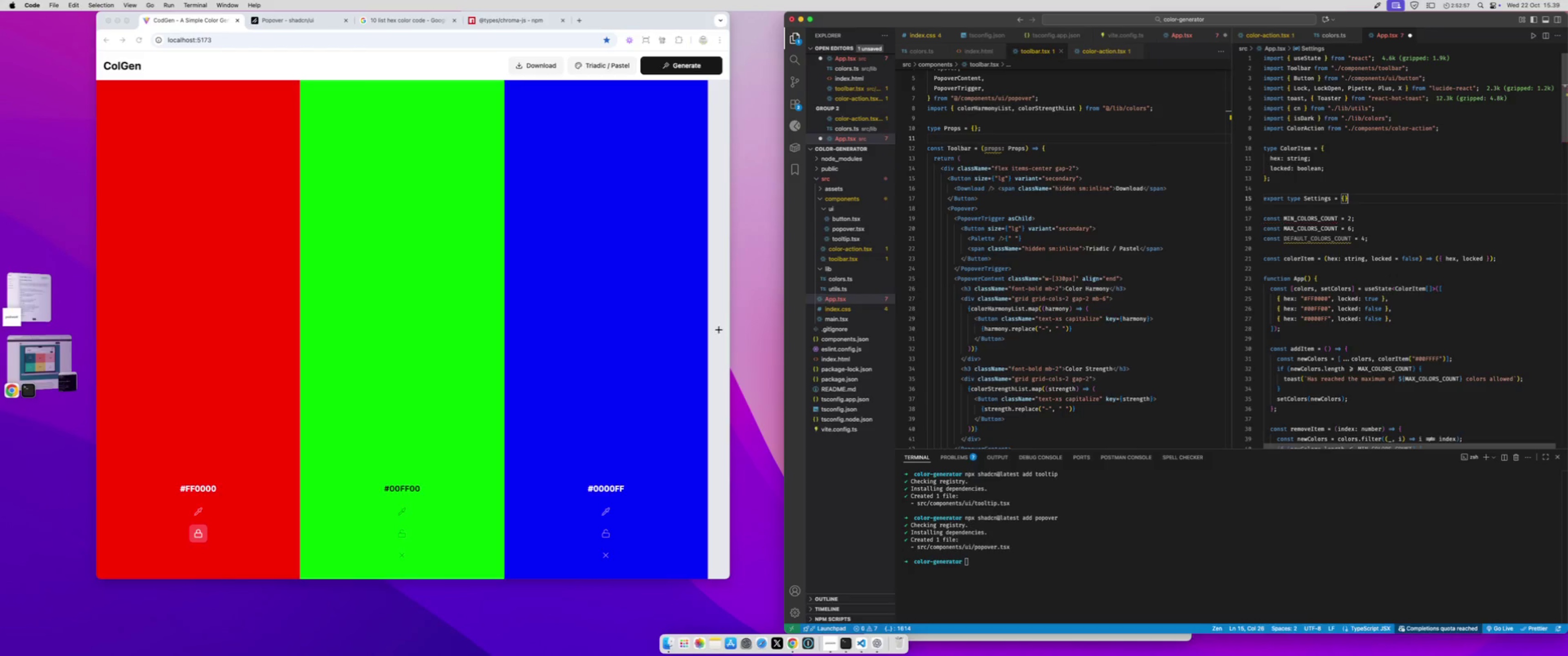 
key(ArrowLeft)
 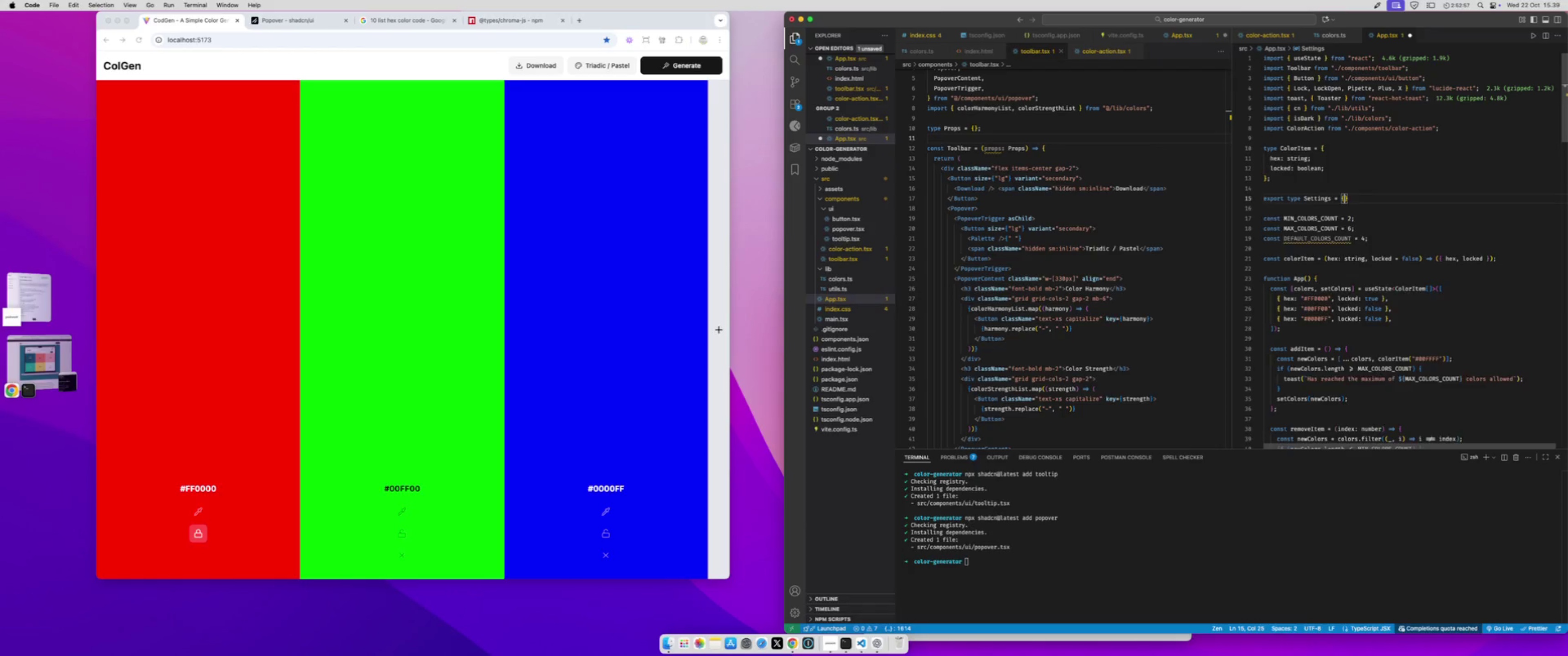 
key(Enter)
 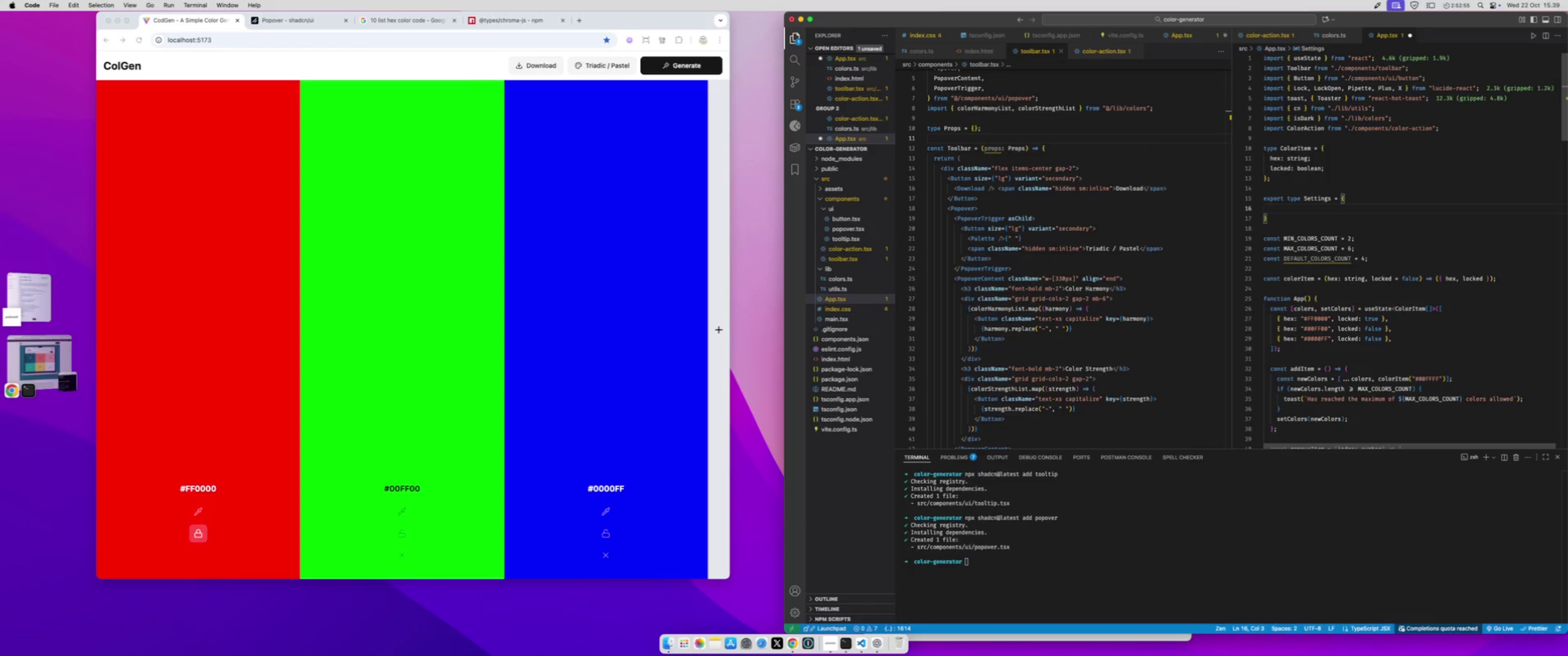 
type(harmony:ColorHa)
 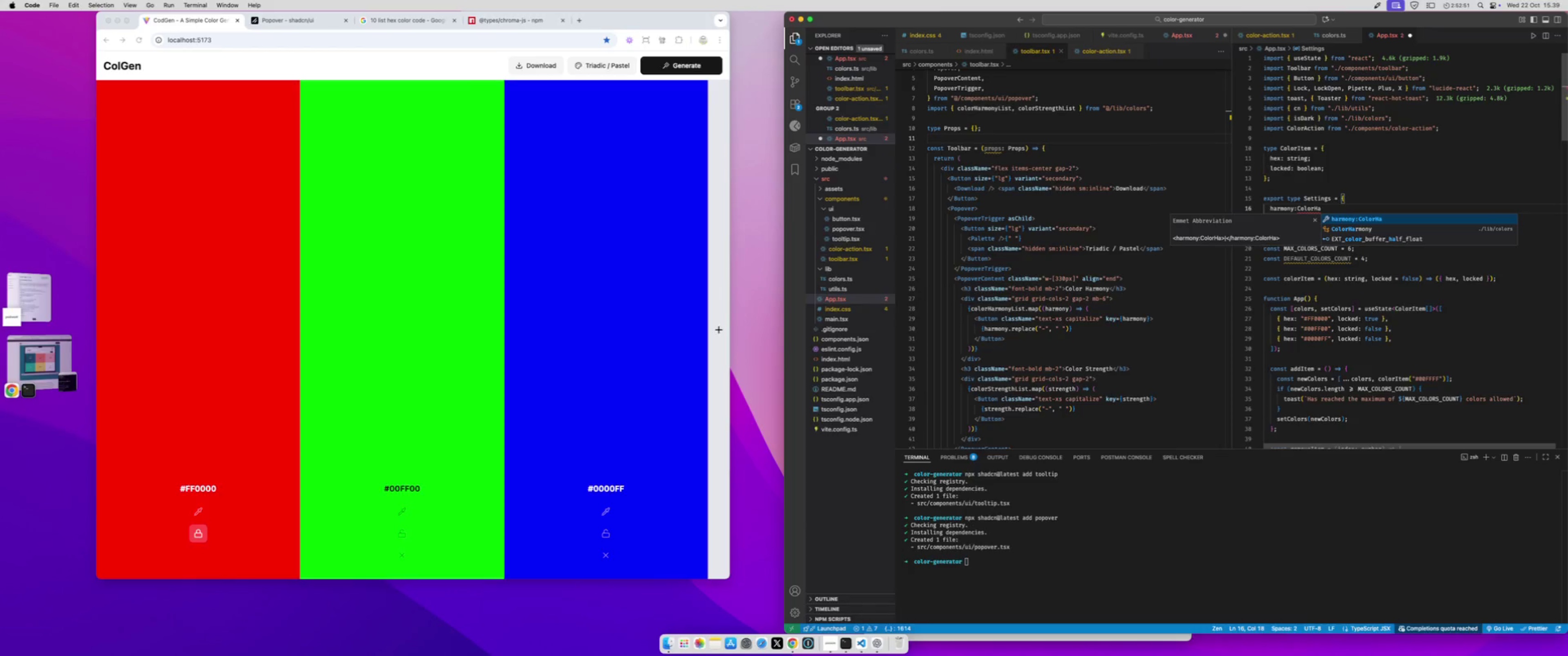 
key(ArrowDown)
 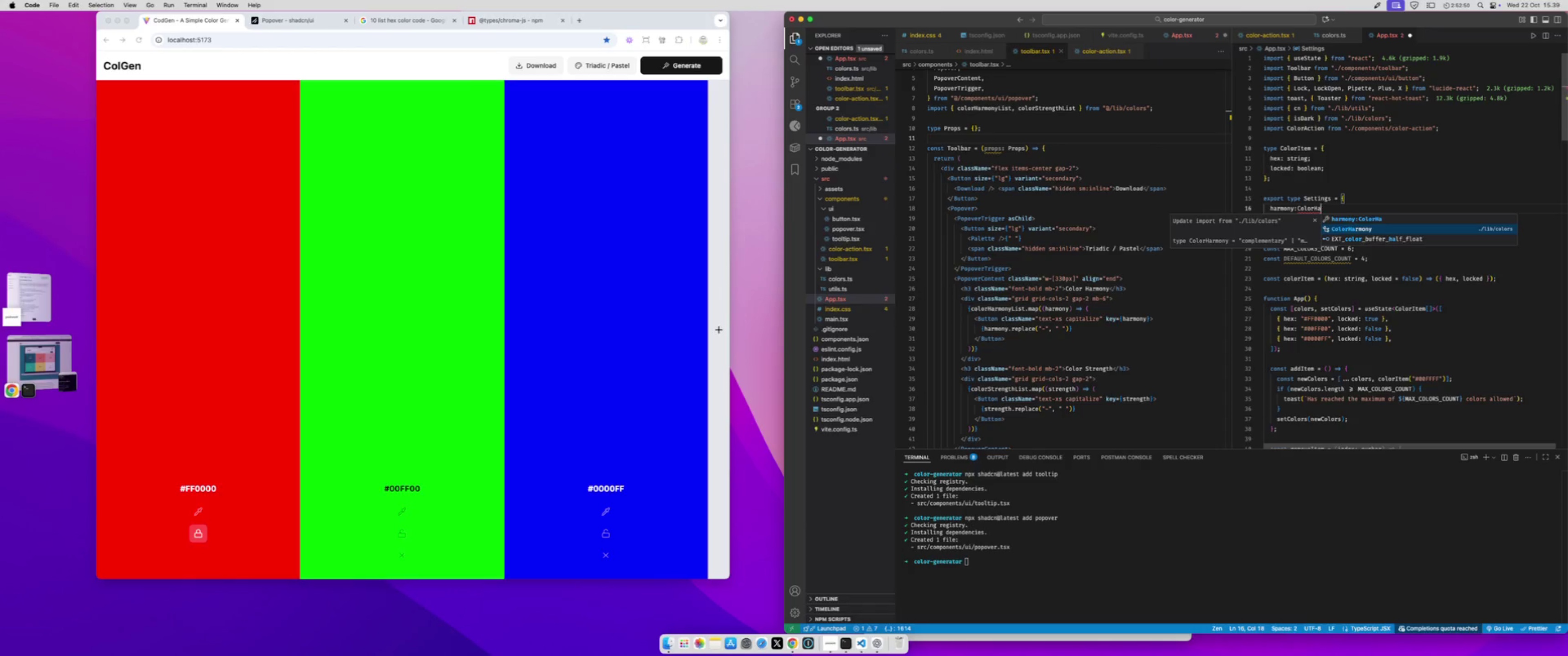 
key(Enter)
 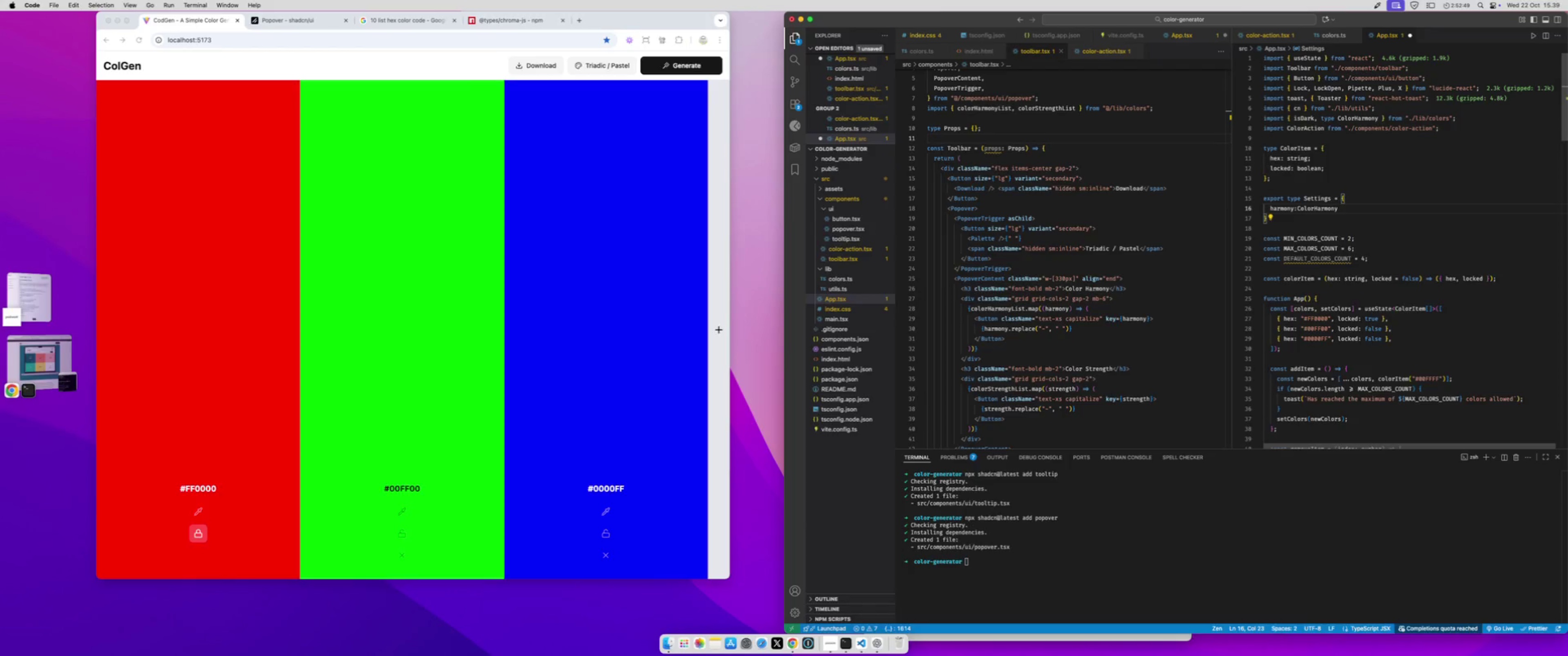 
key(Semicolon)
 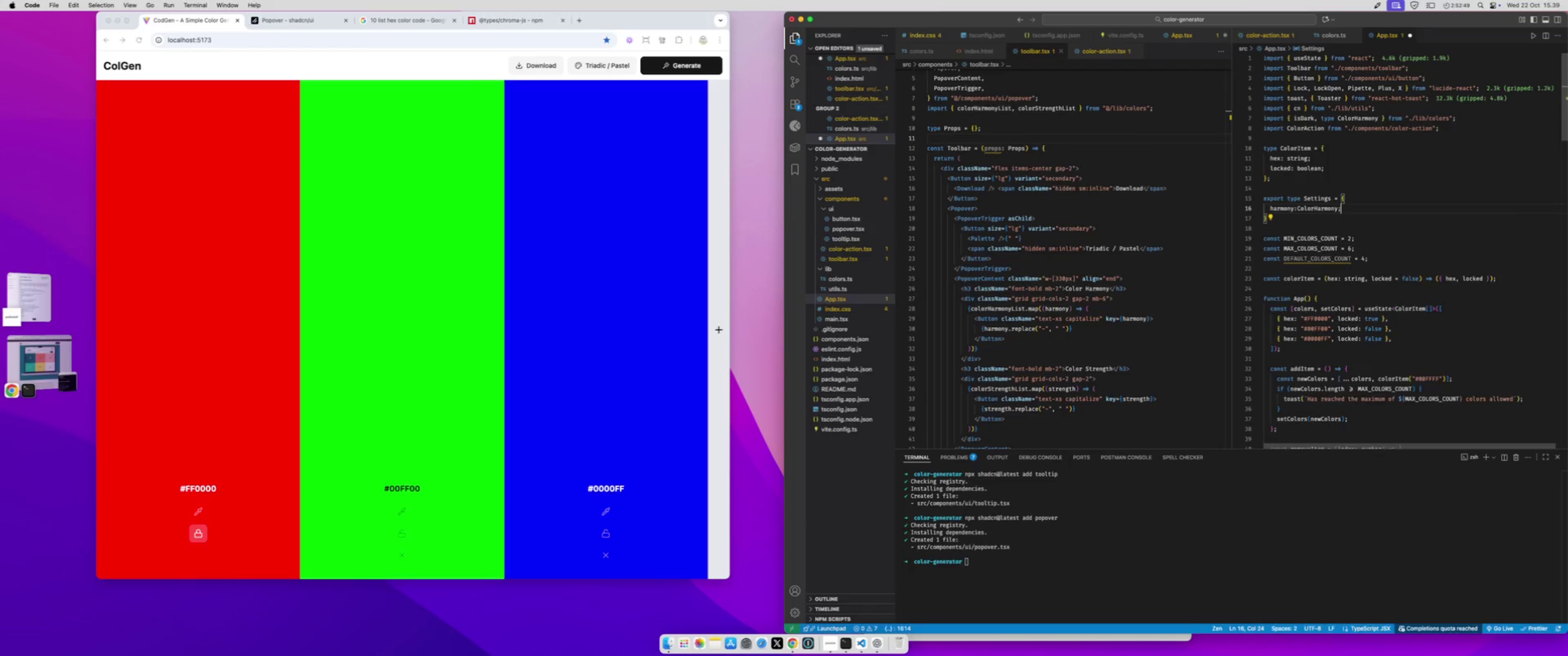 
key(Enter)
 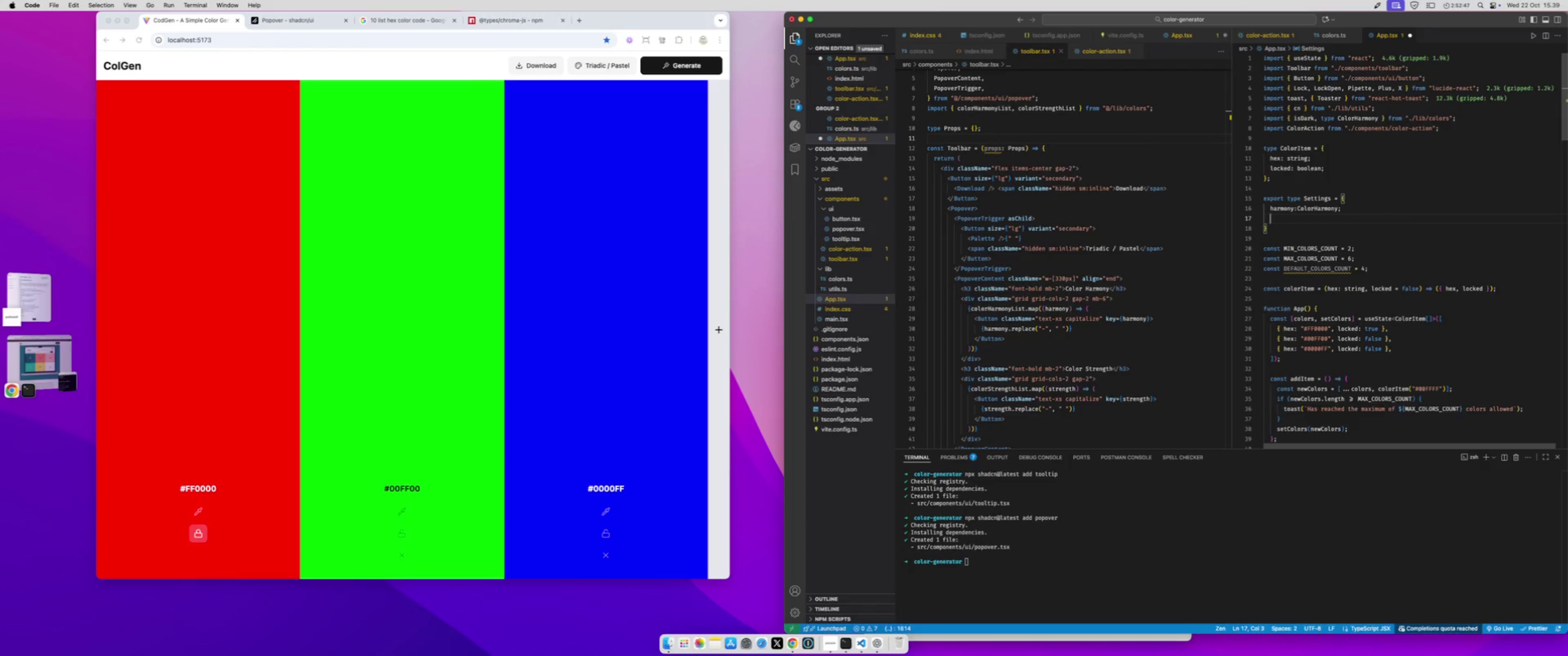 
type(strenth)
key(Backspace)
key(Backspace)
type(gth:ColorStre)
 